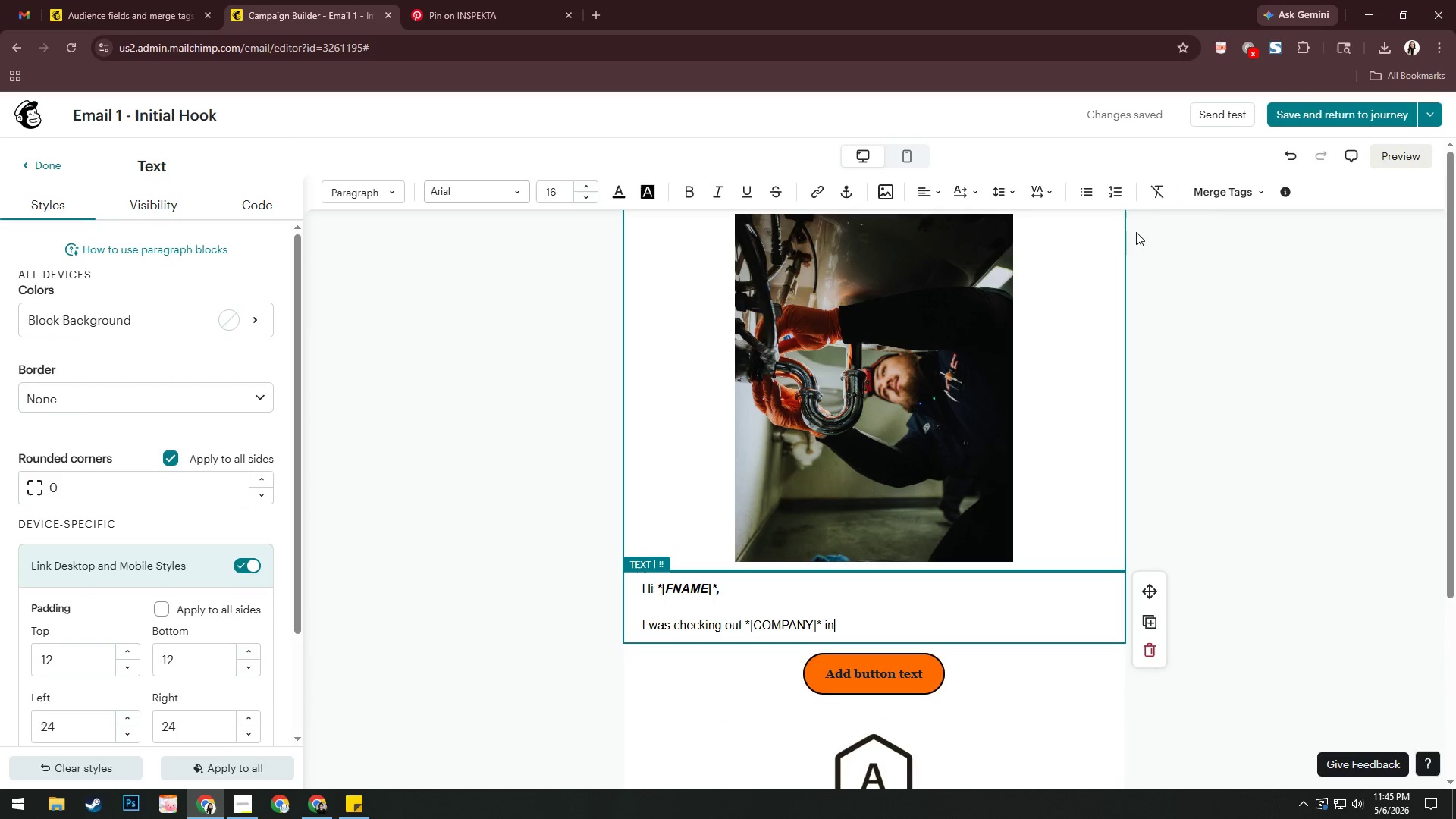 
left_click([1231, 189])
 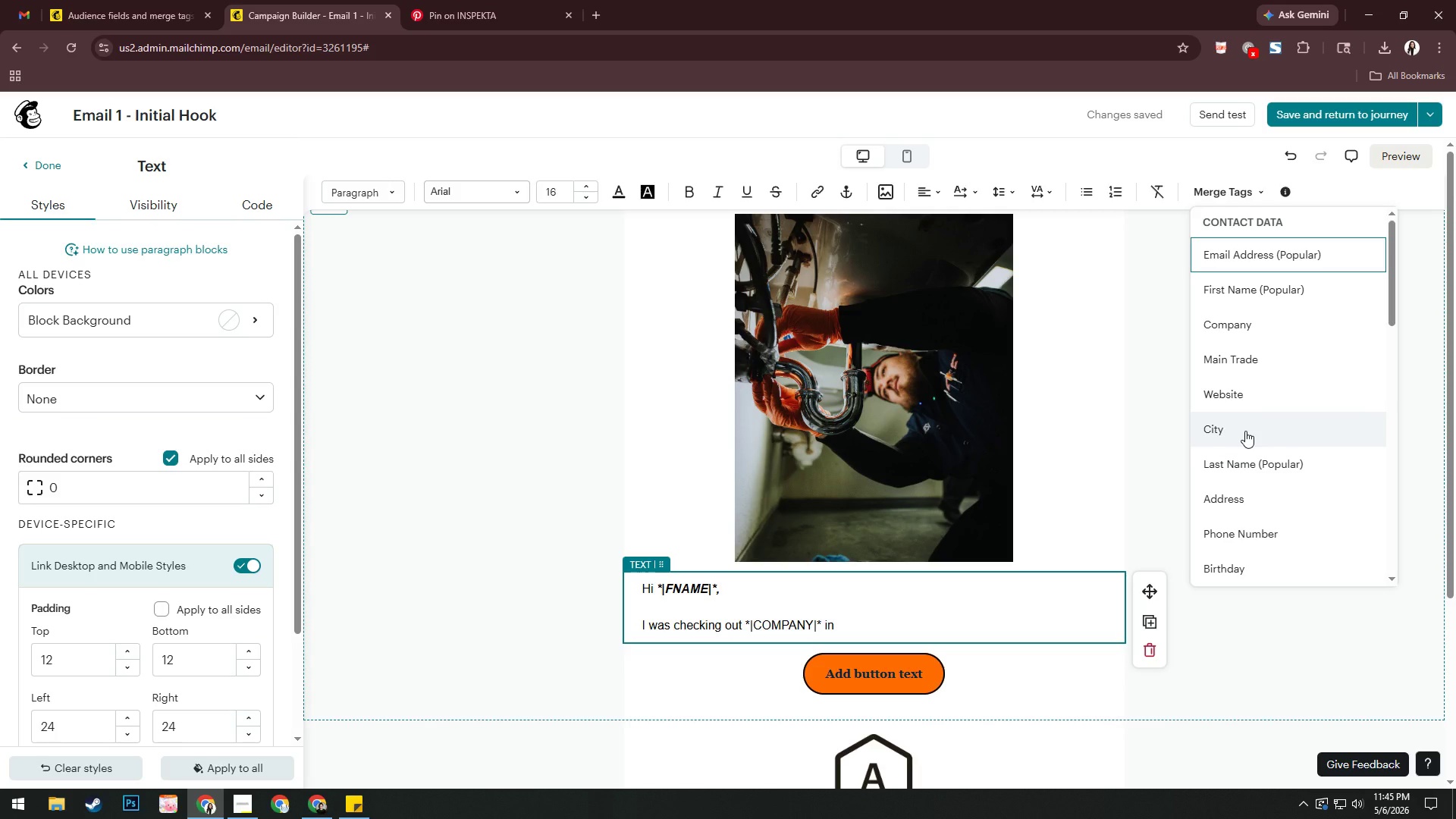 
left_click([1245, 431])
 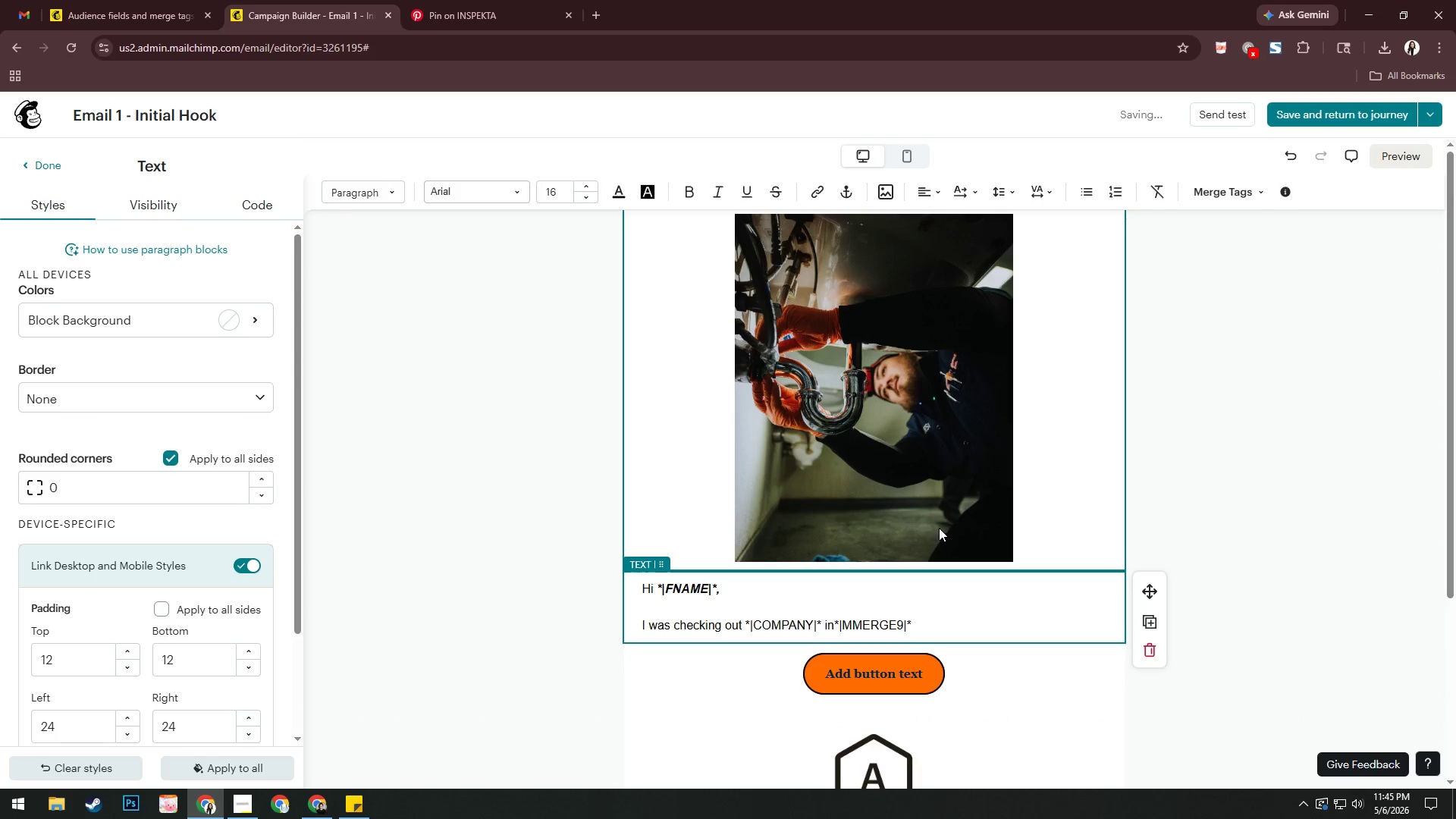 
key(Backspace)
 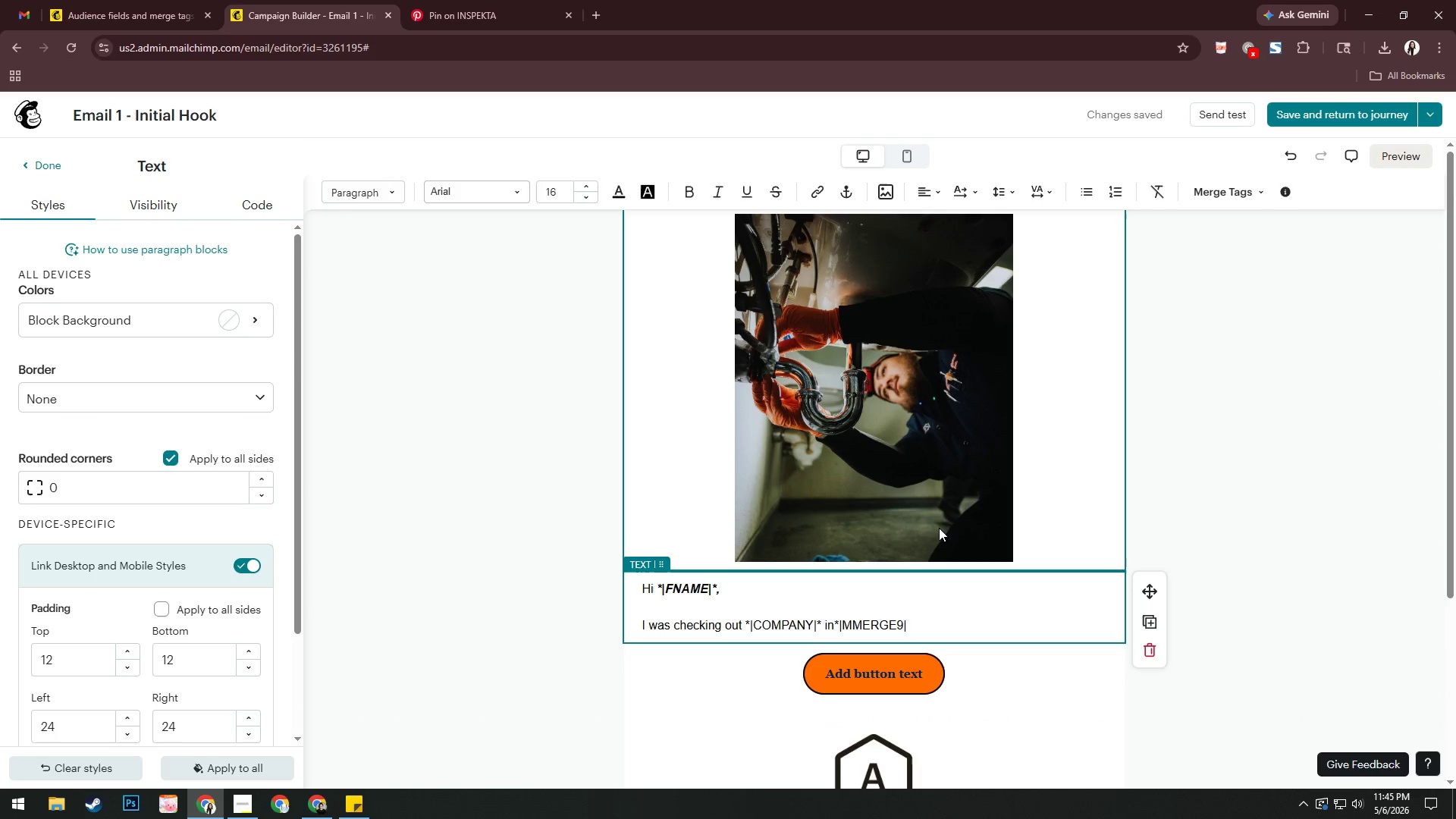 
key(Backspace)
 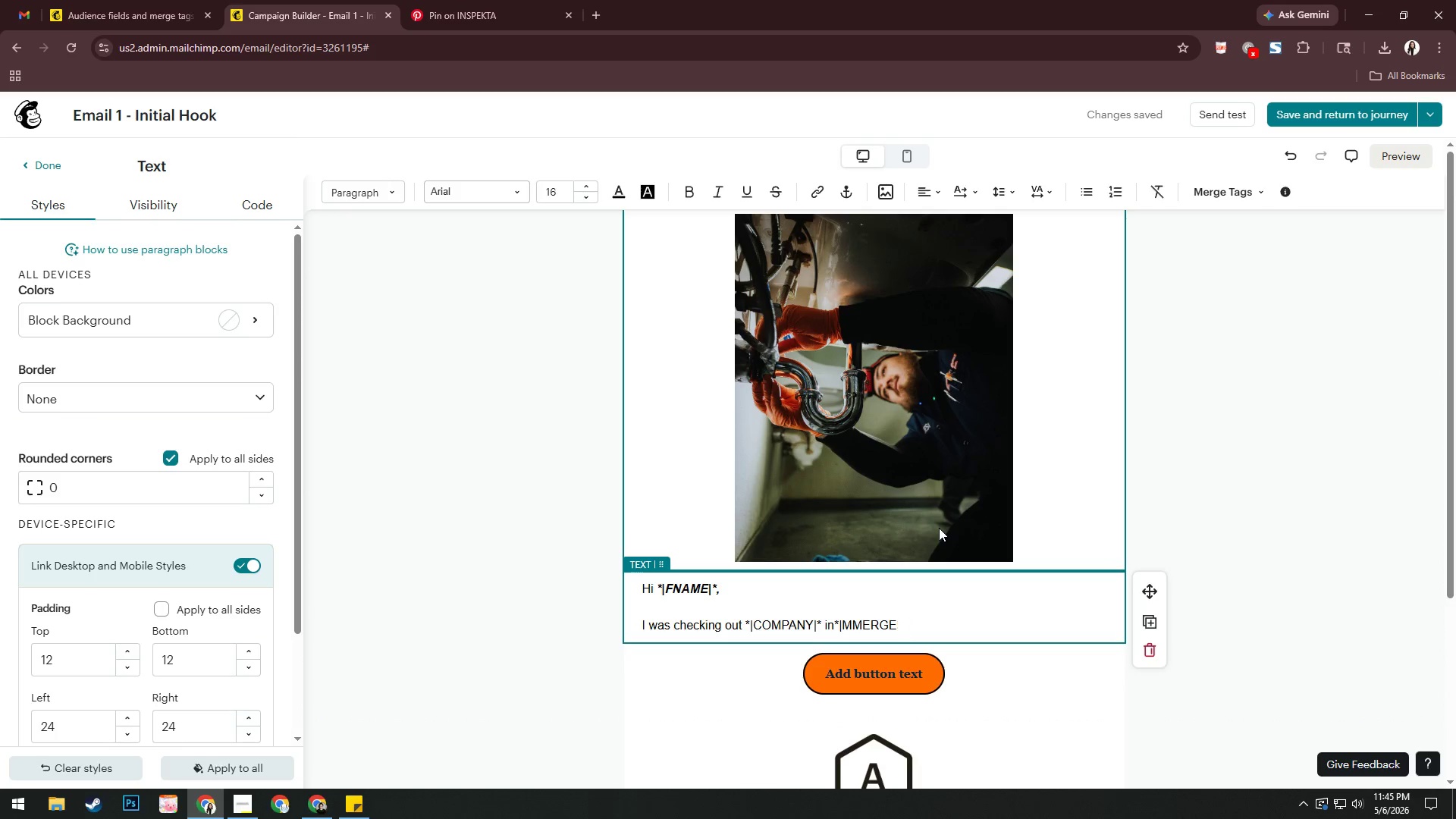 
key(Backspace)
 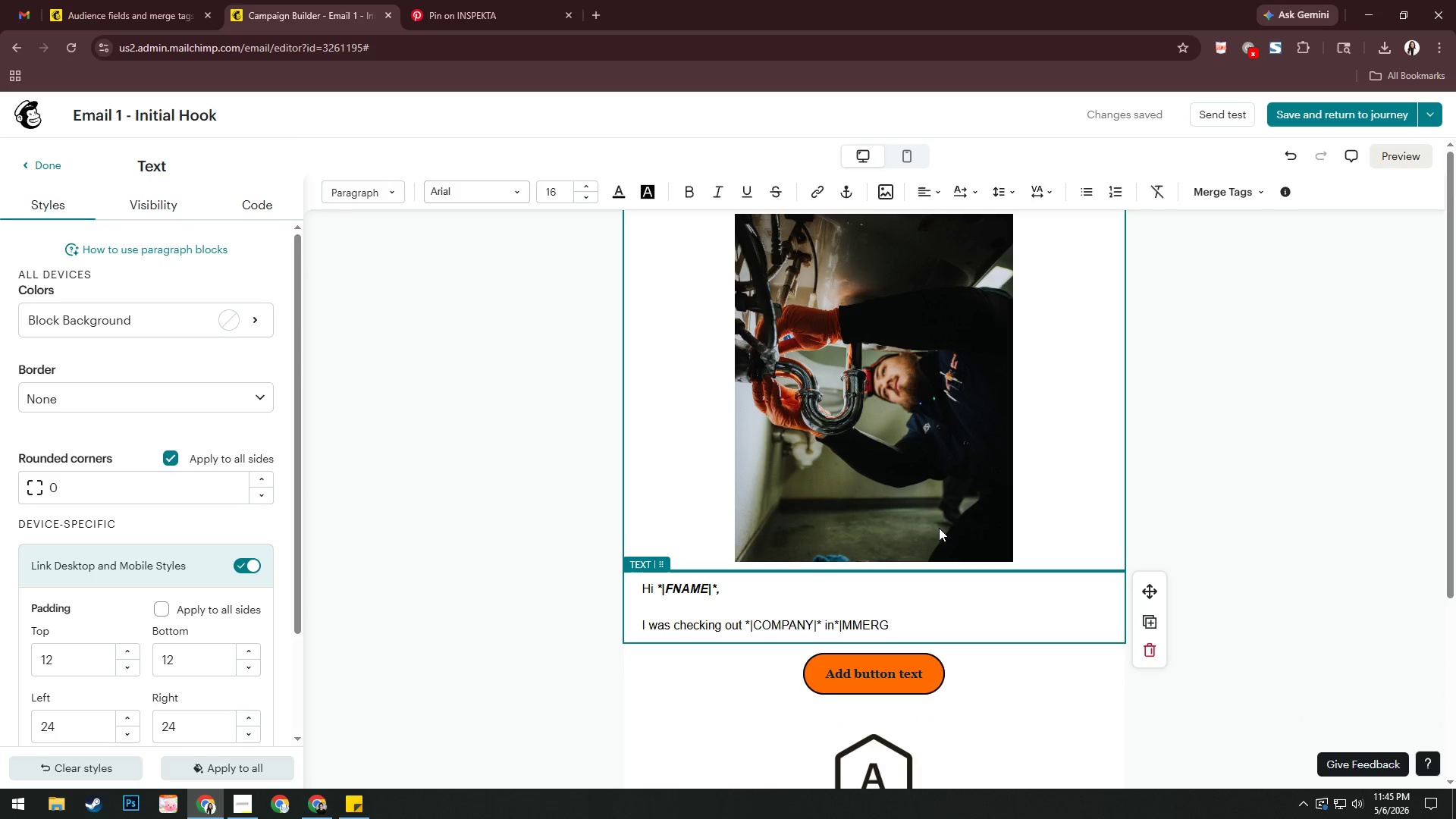 
key(Backspace)
 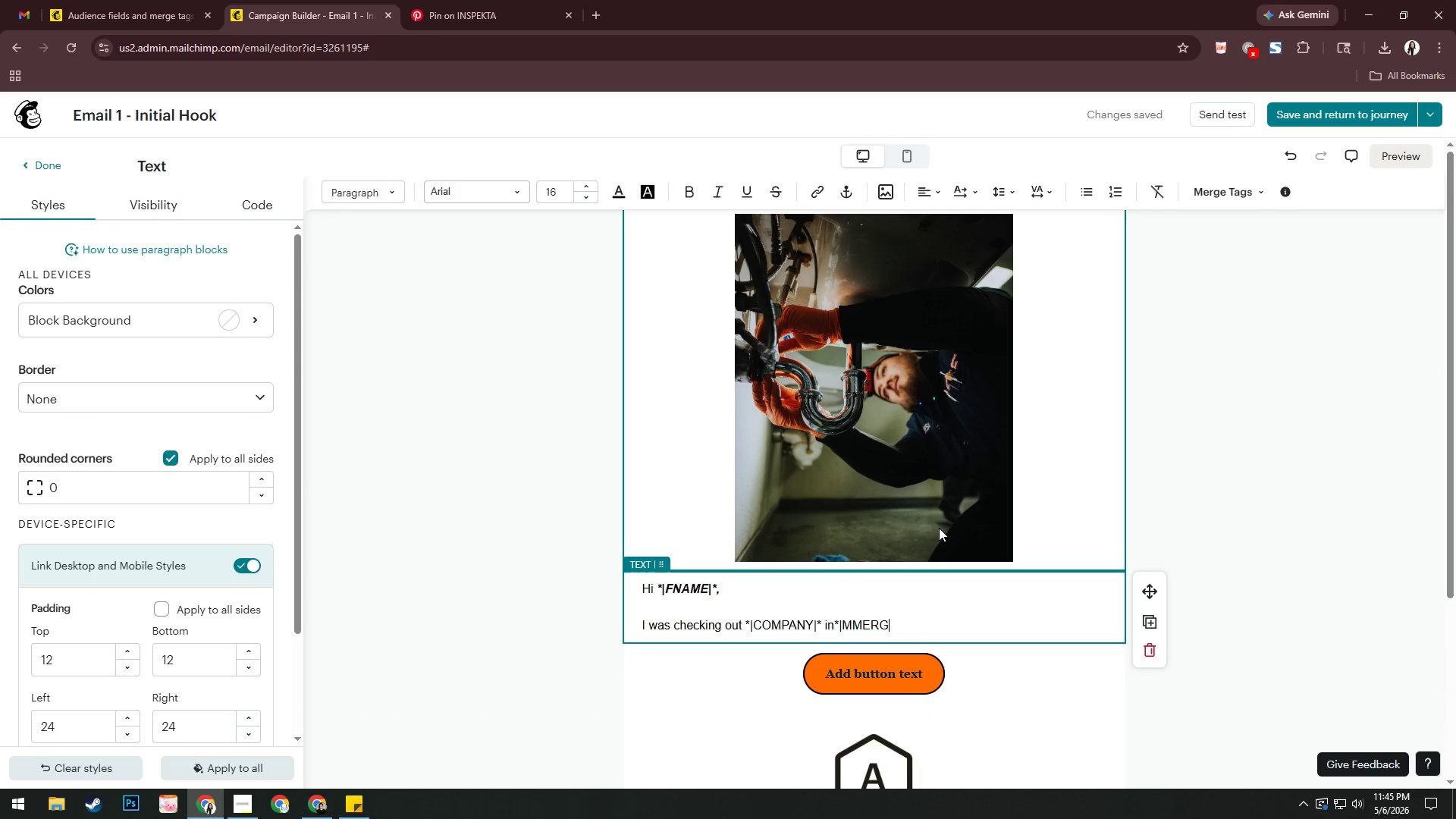 
key(Backspace)
 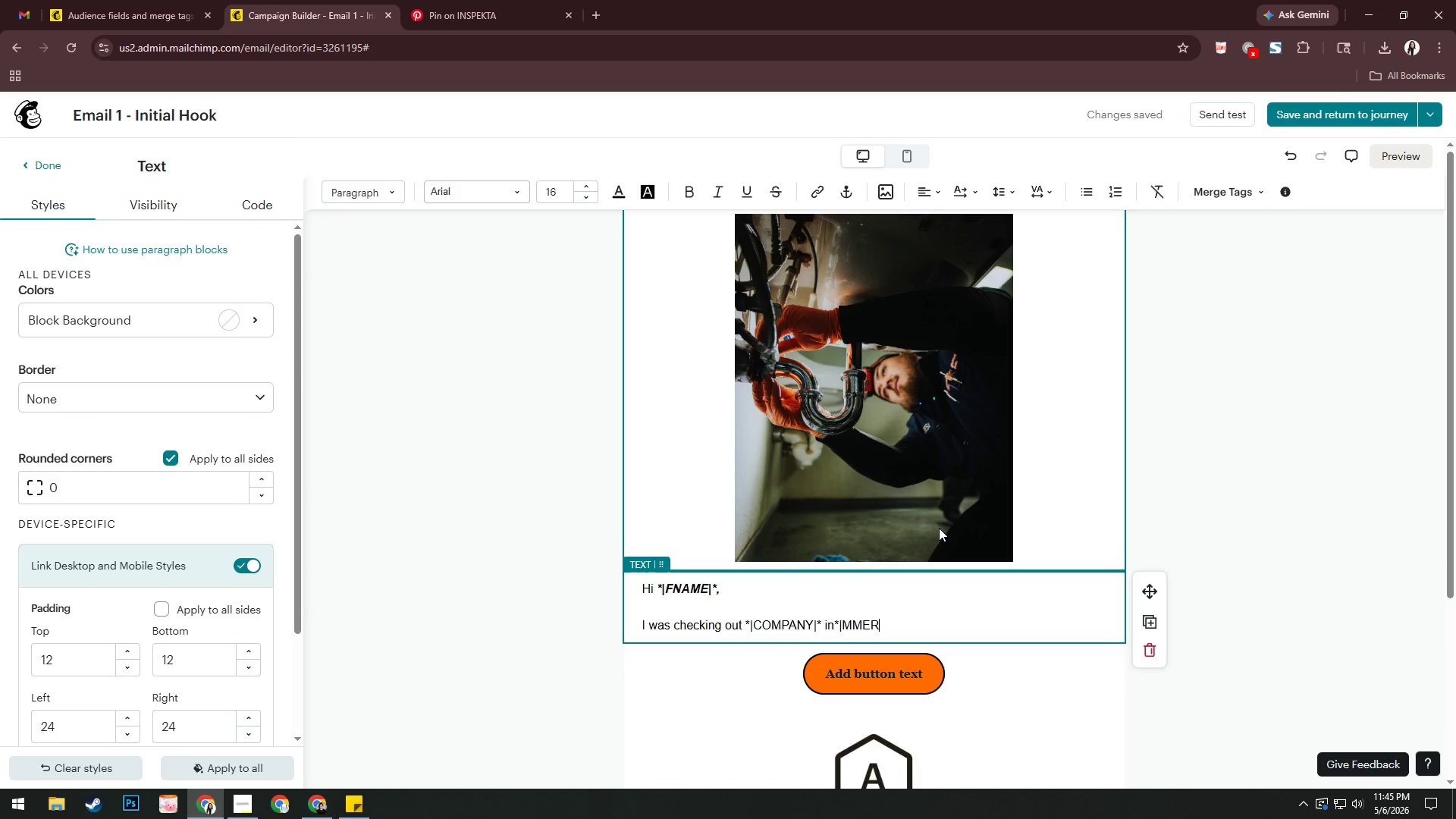 
key(Backspace)
 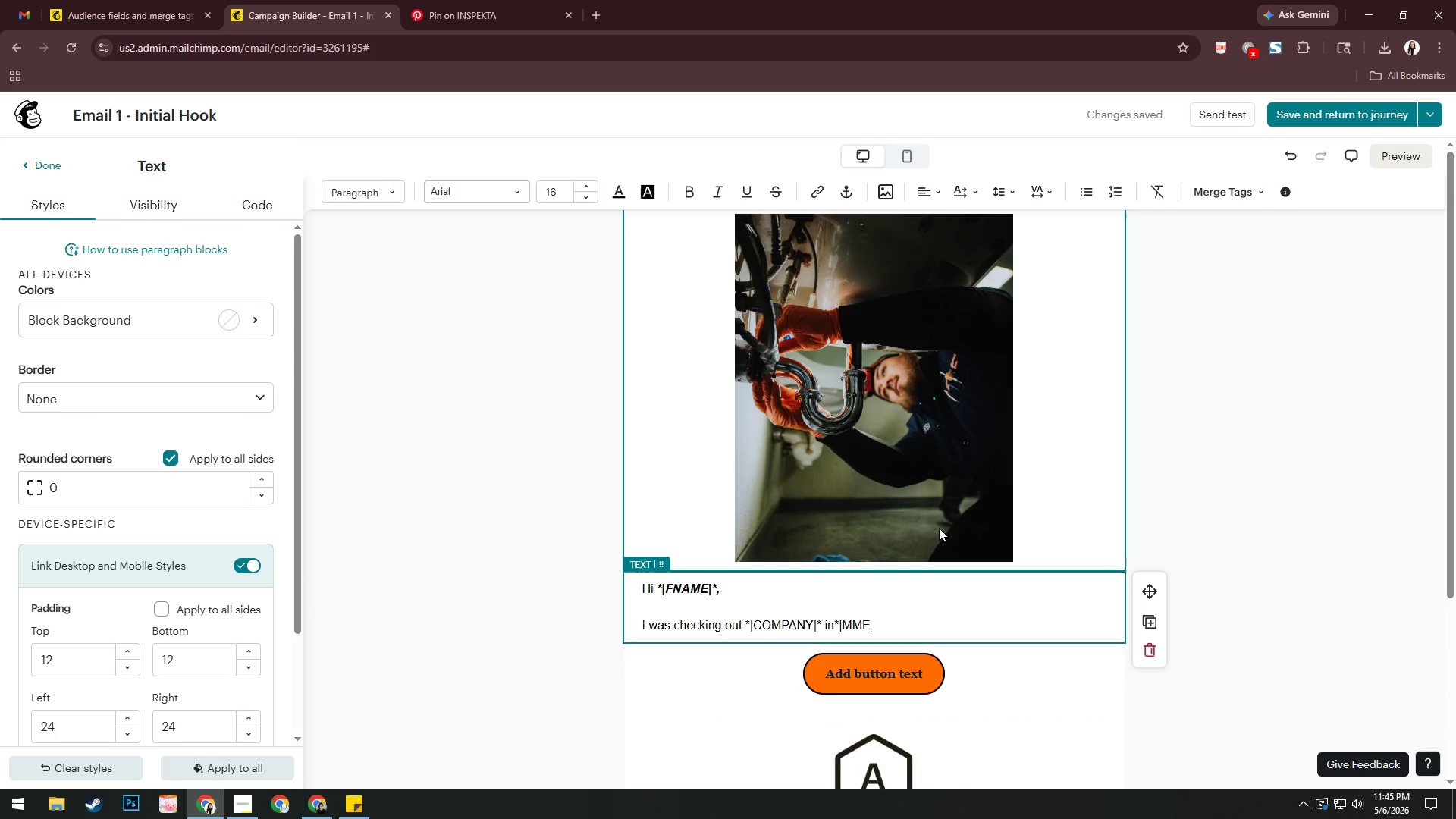 
key(Backspace)
 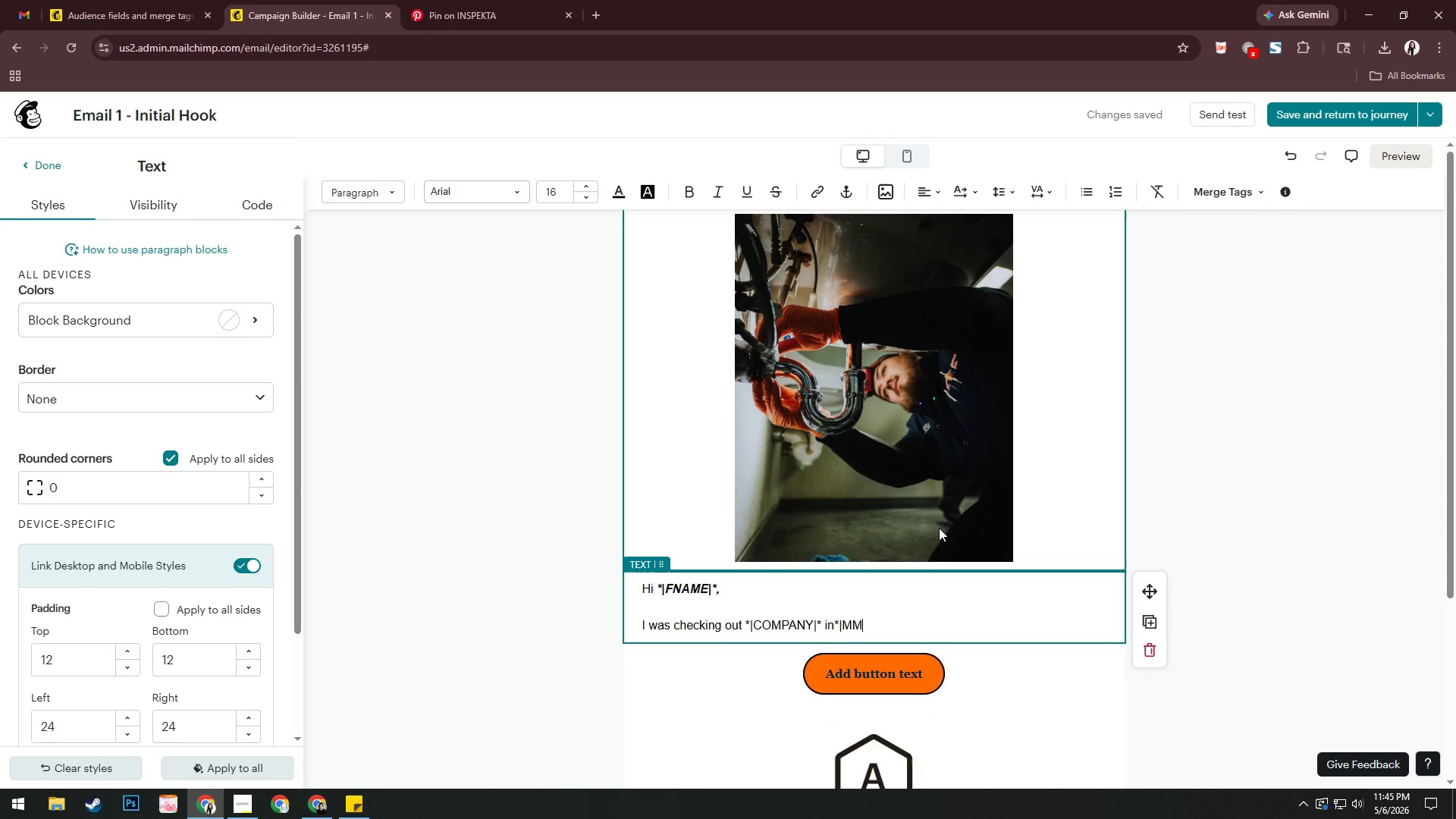 
key(Backspace)
 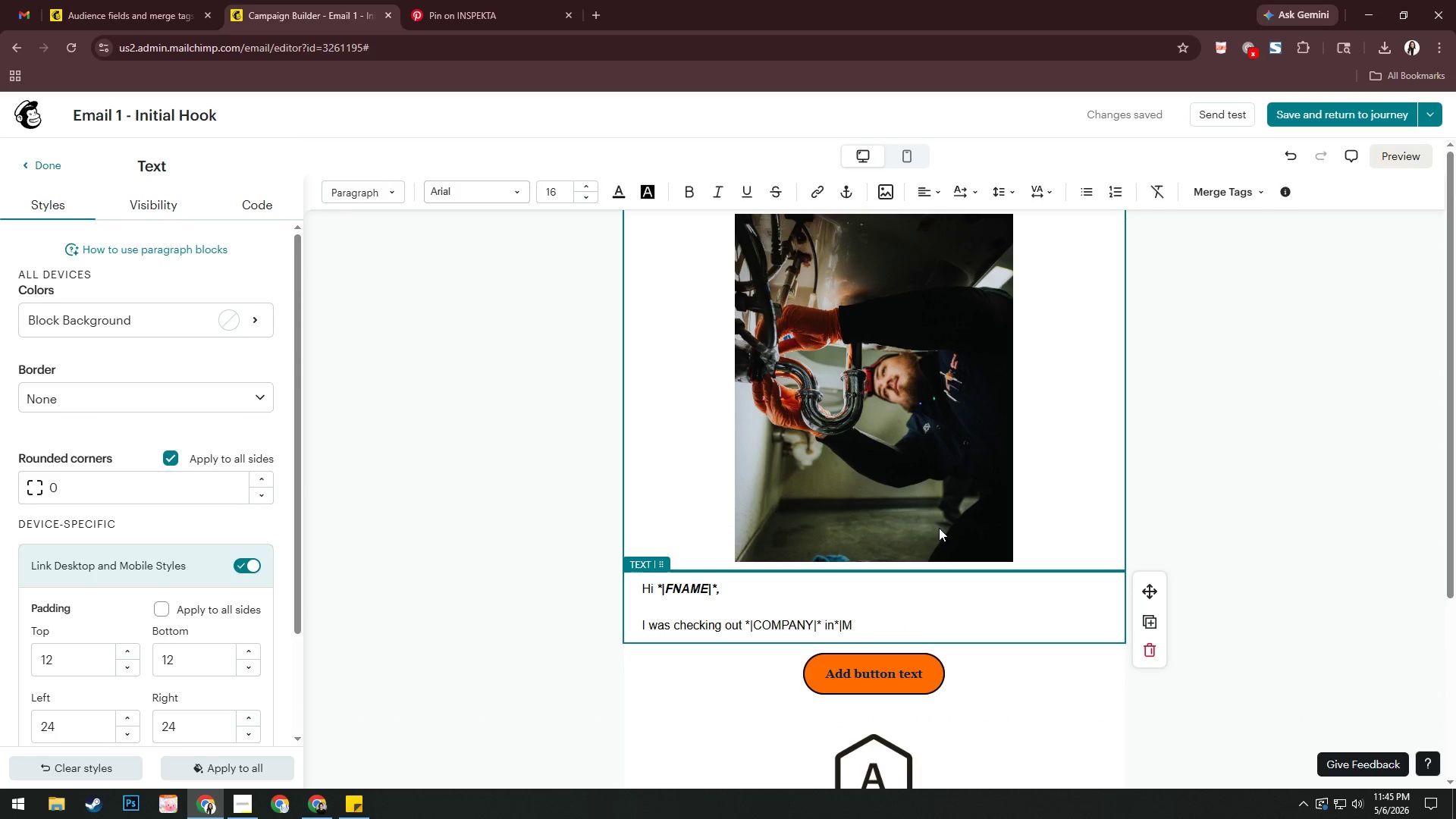 
key(Backspace)
 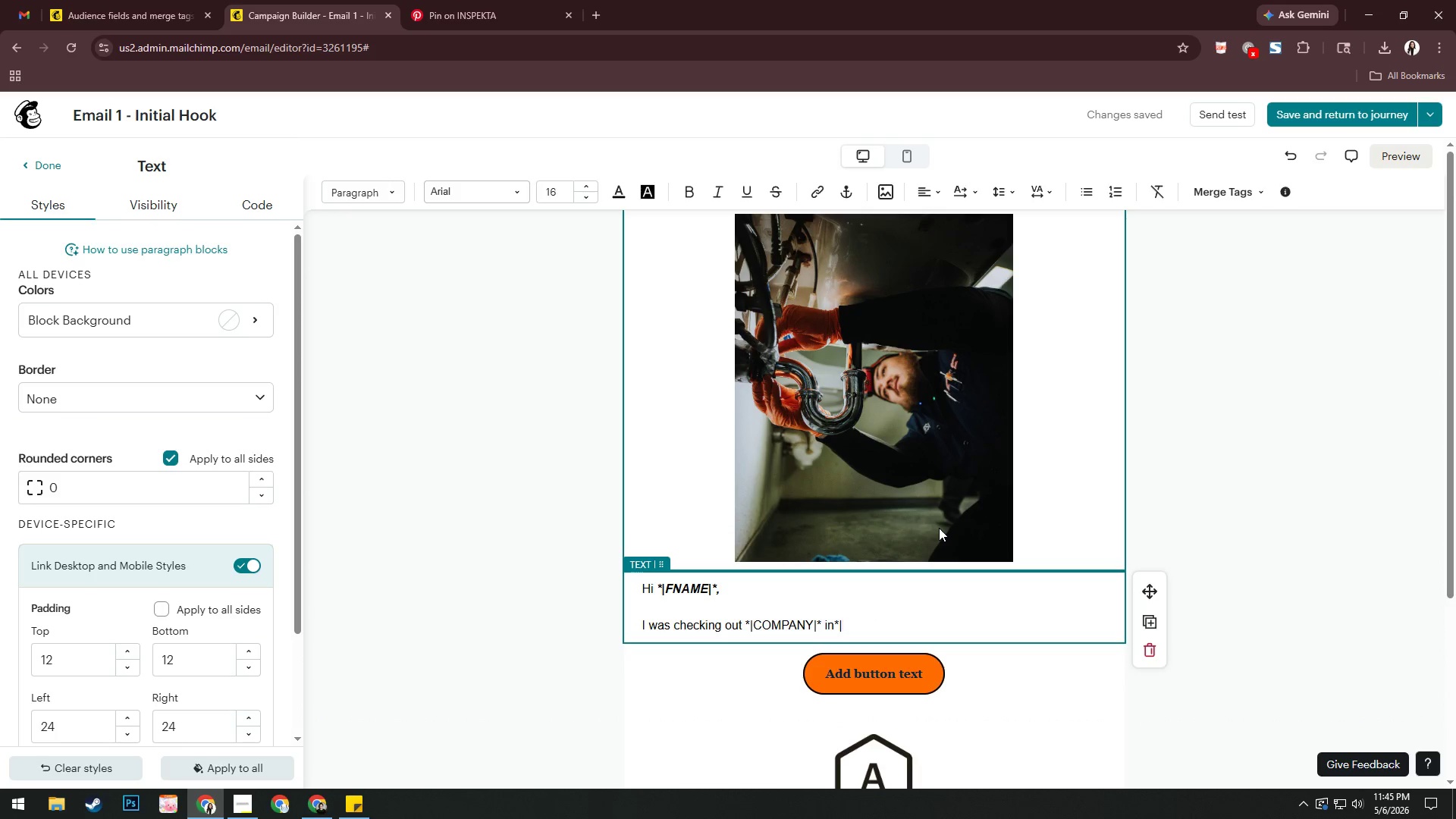 
key(Backspace)
 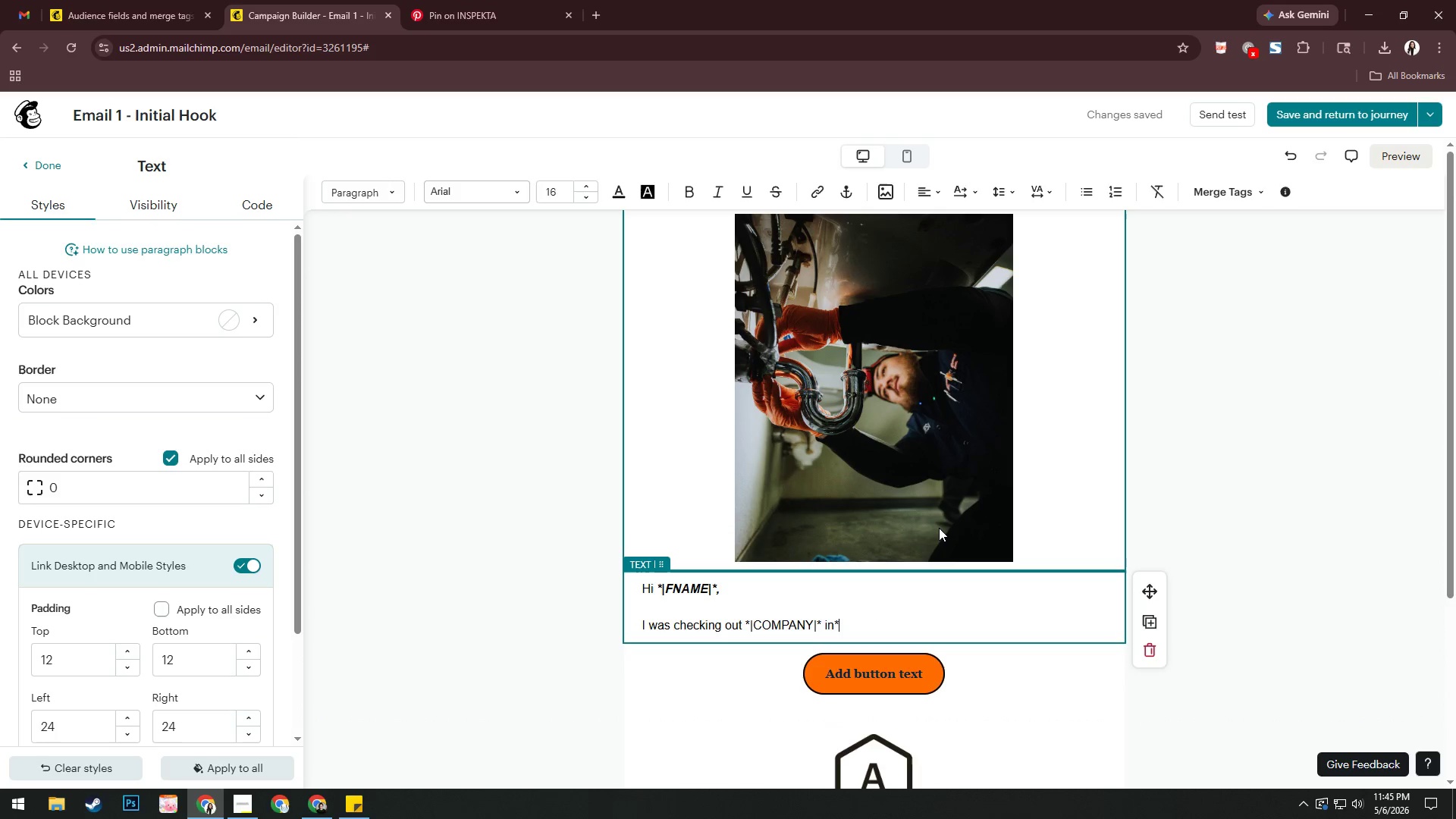 
key(Backspace)
 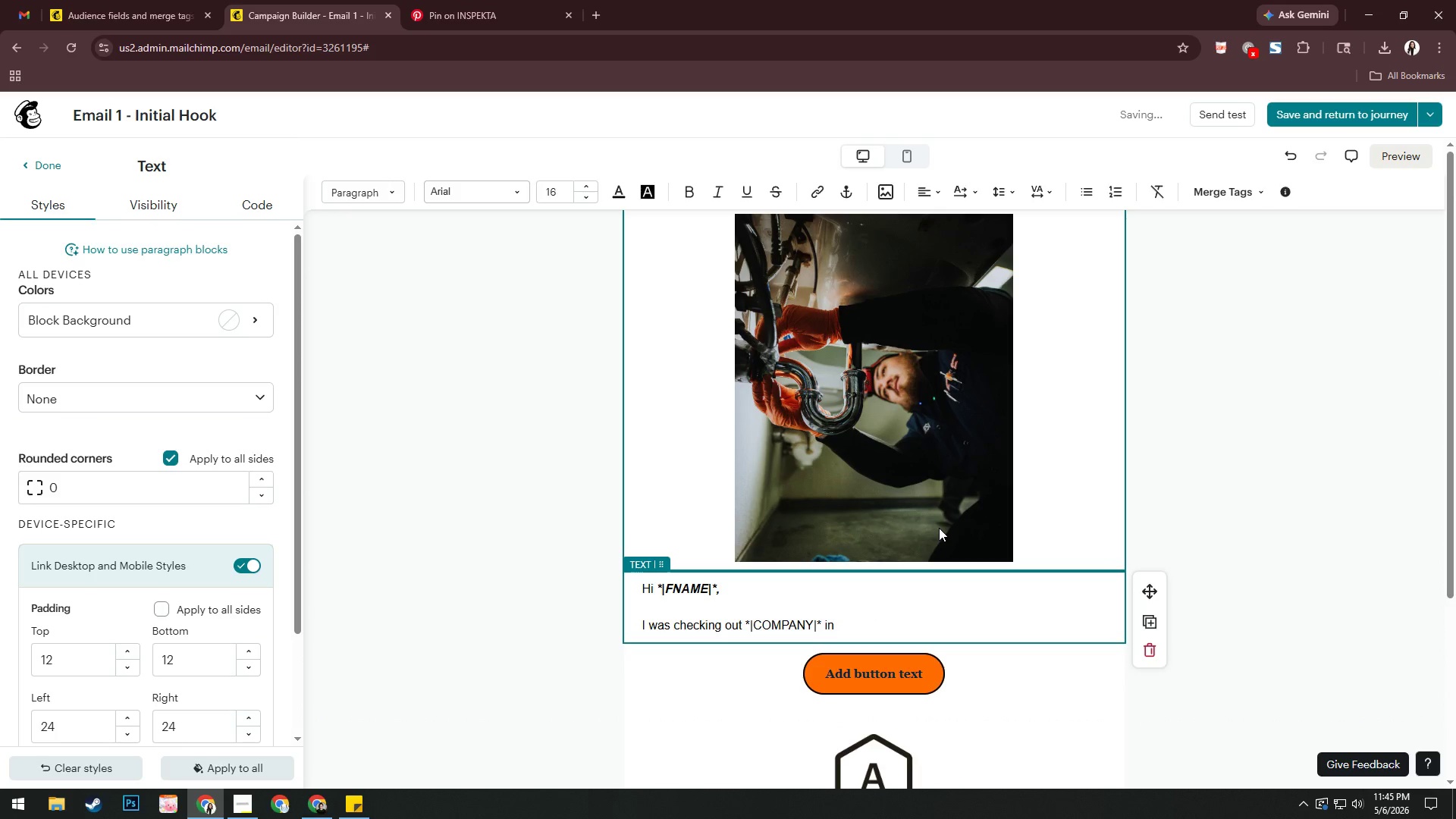 
key(Space)
 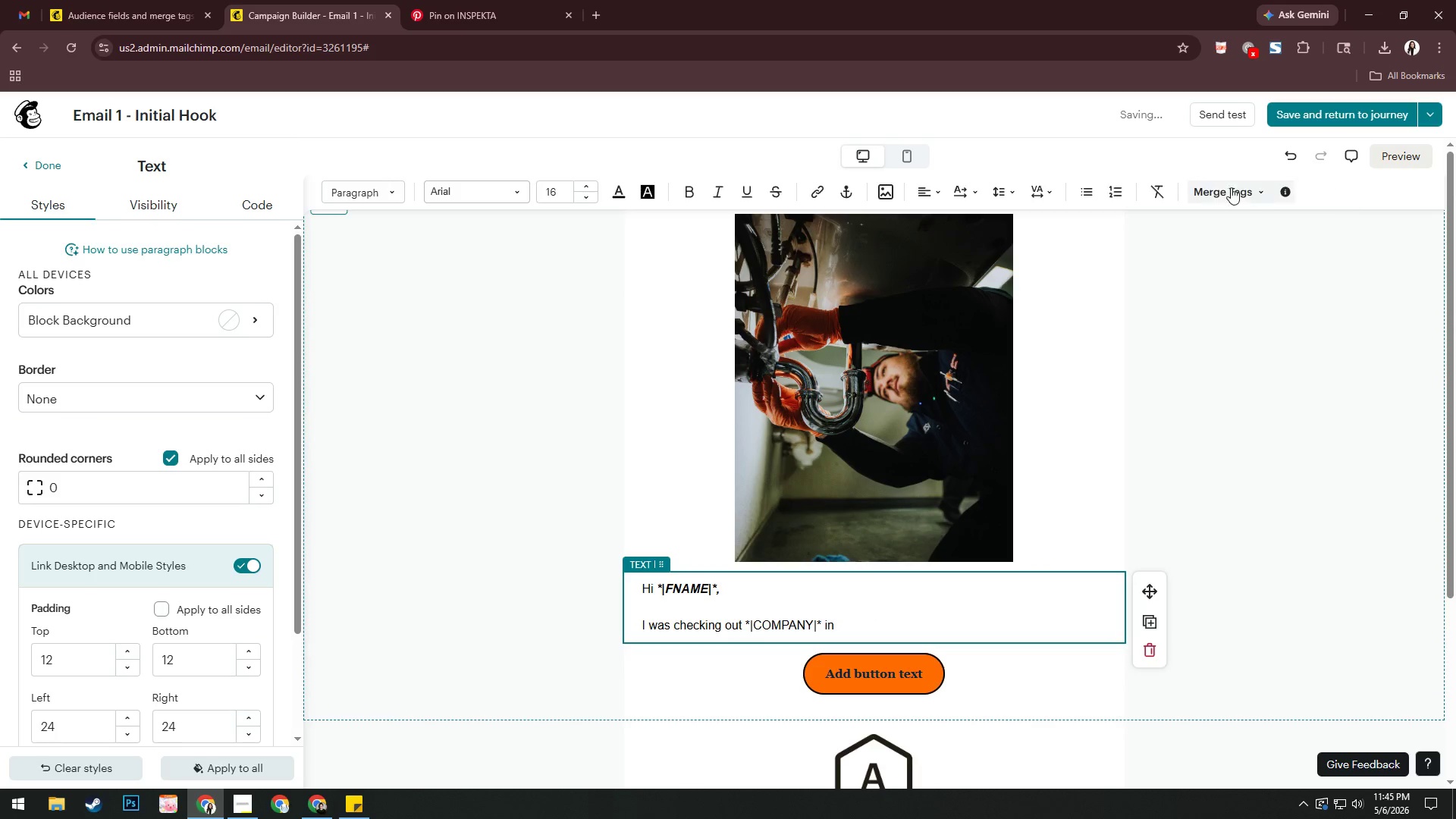 
left_click([1220, 197])
 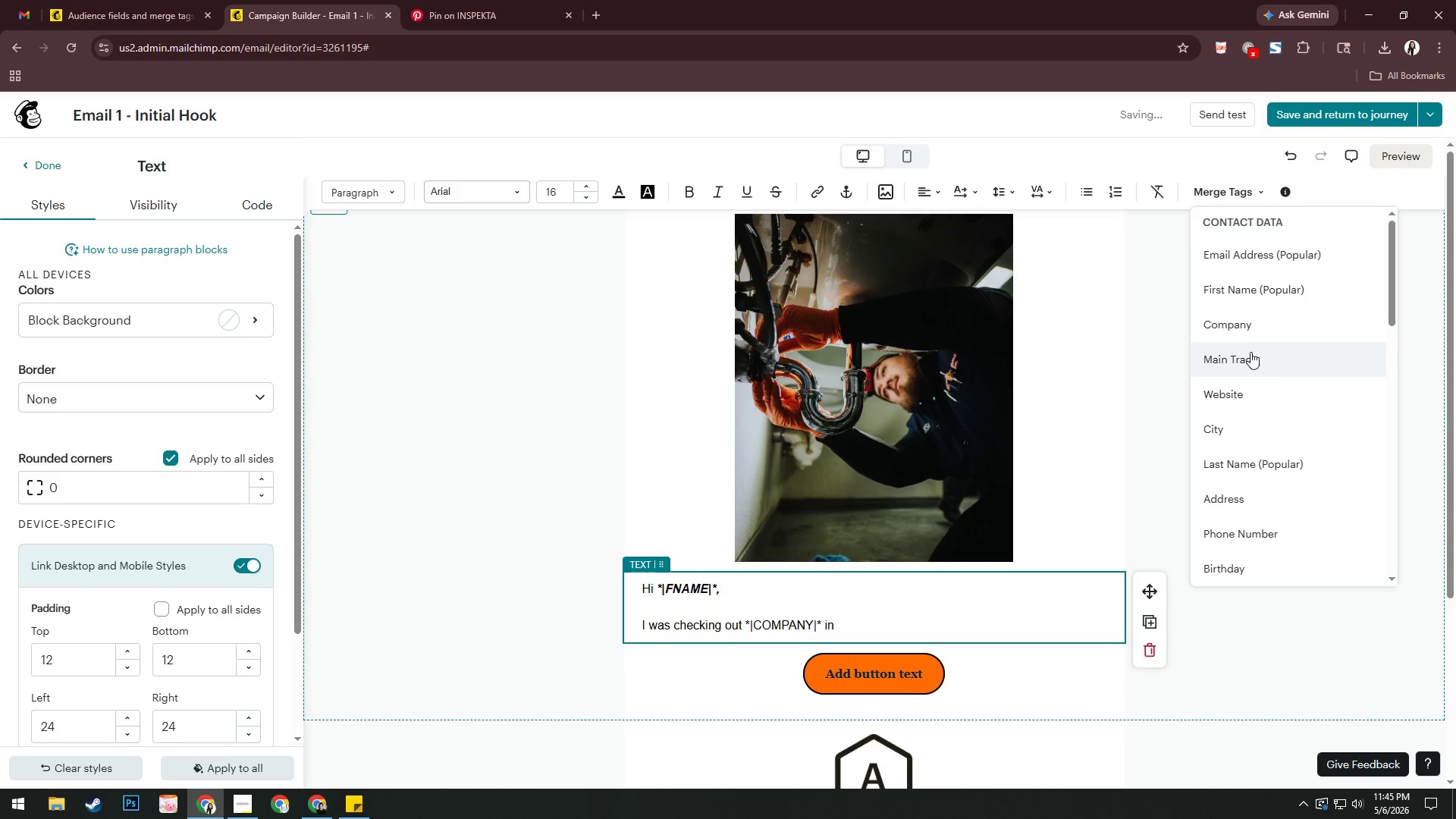 
scroll: coordinate [1262, 369], scroll_direction: down, amount: 3.0
 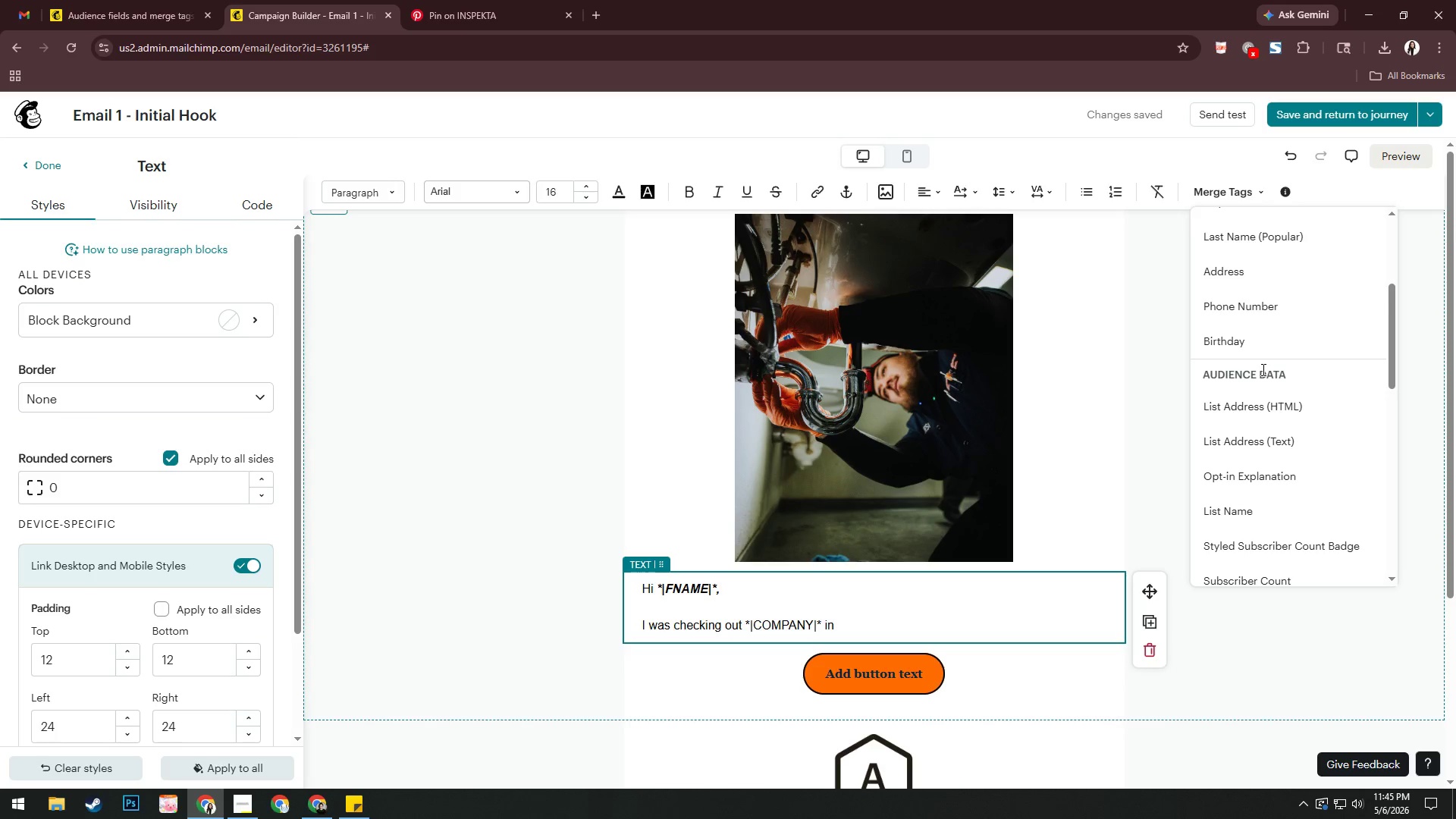 
scroll: coordinate [1262, 369], scroll_direction: up, amount: 1.0
 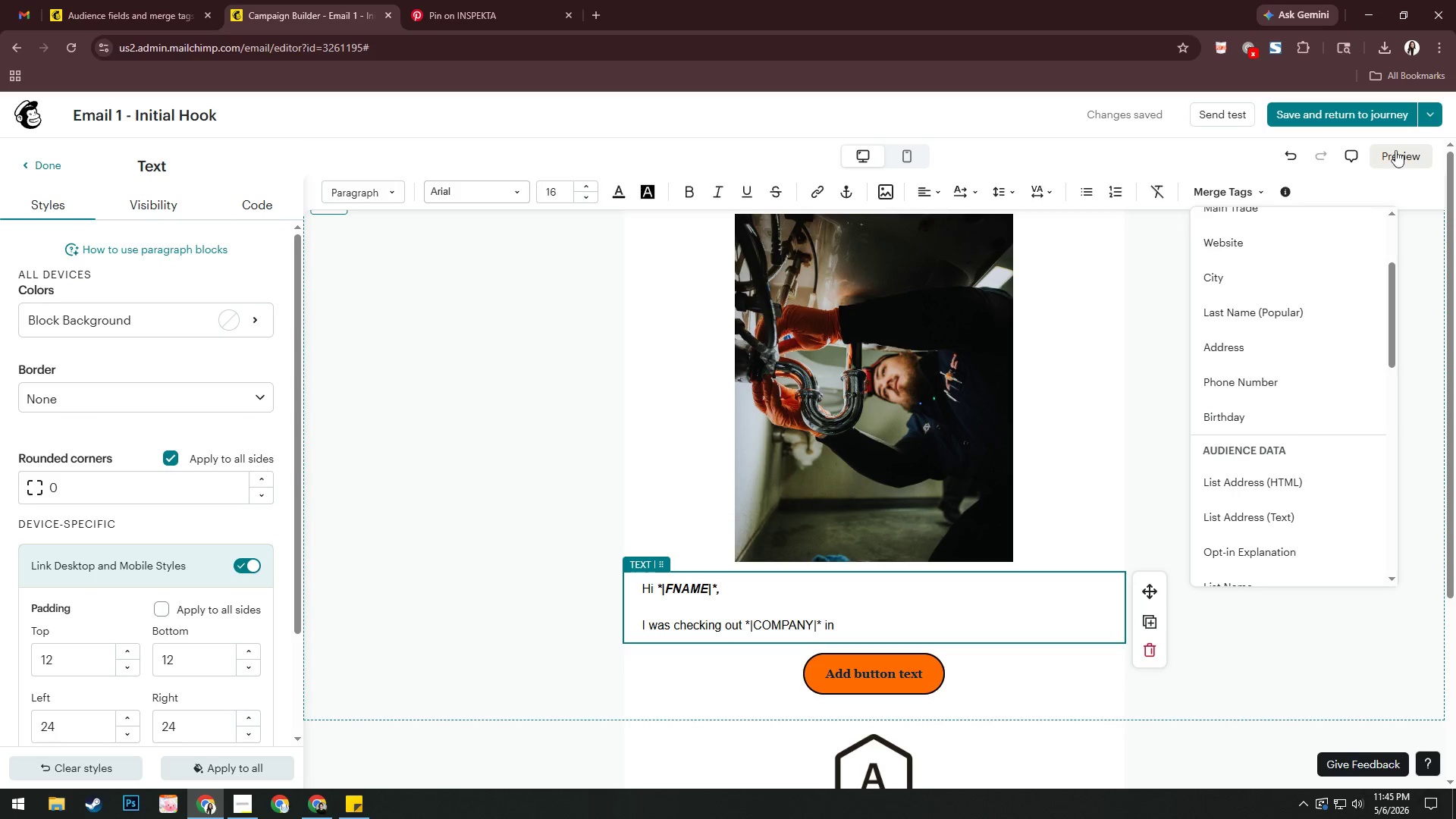 
left_click([1396, 149])
 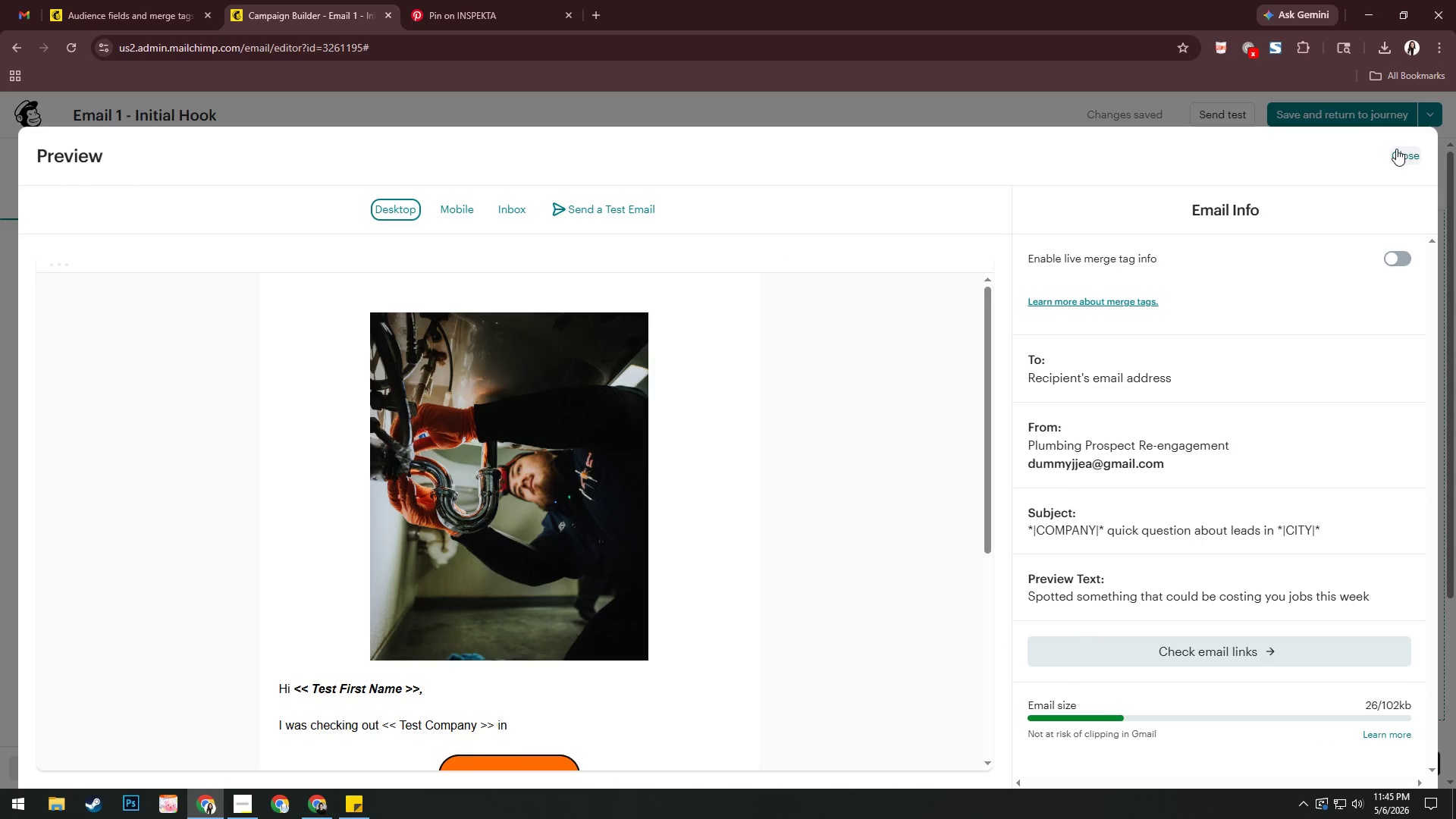 
left_click([1394, 259])
 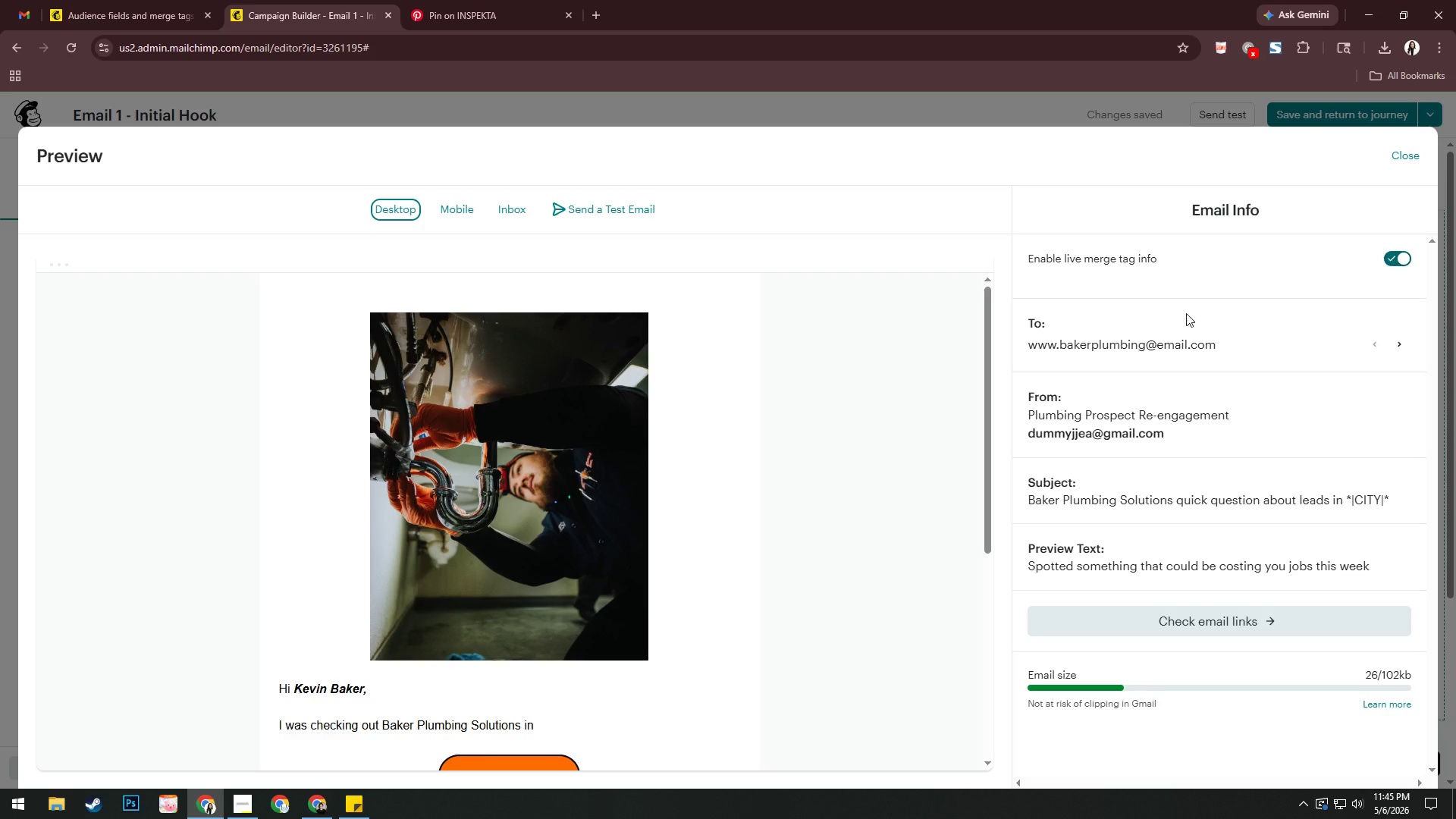 
scroll: coordinate [559, 472], scroll_direction: down, amount: 3.0
 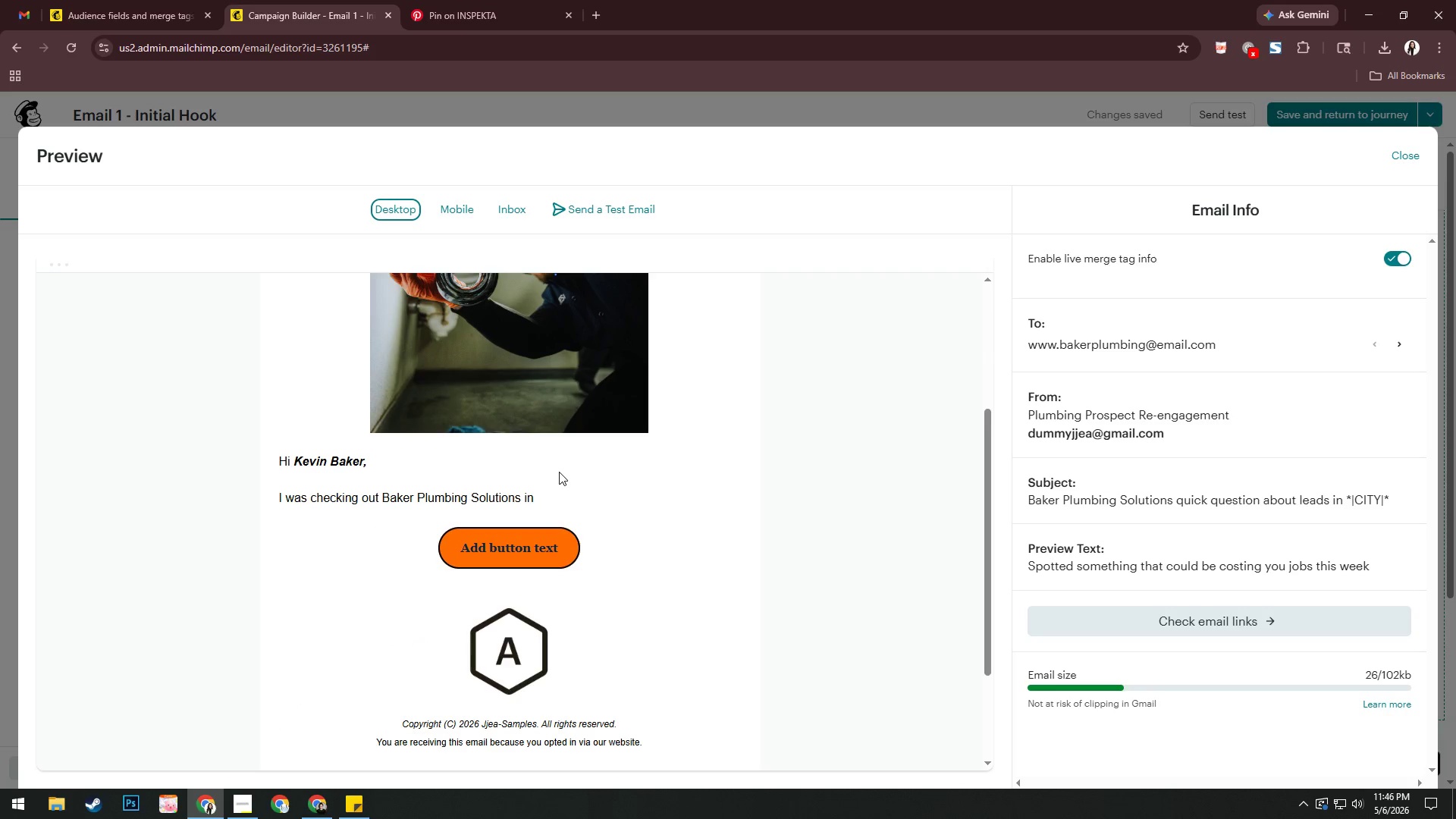 
wait(5.2)
 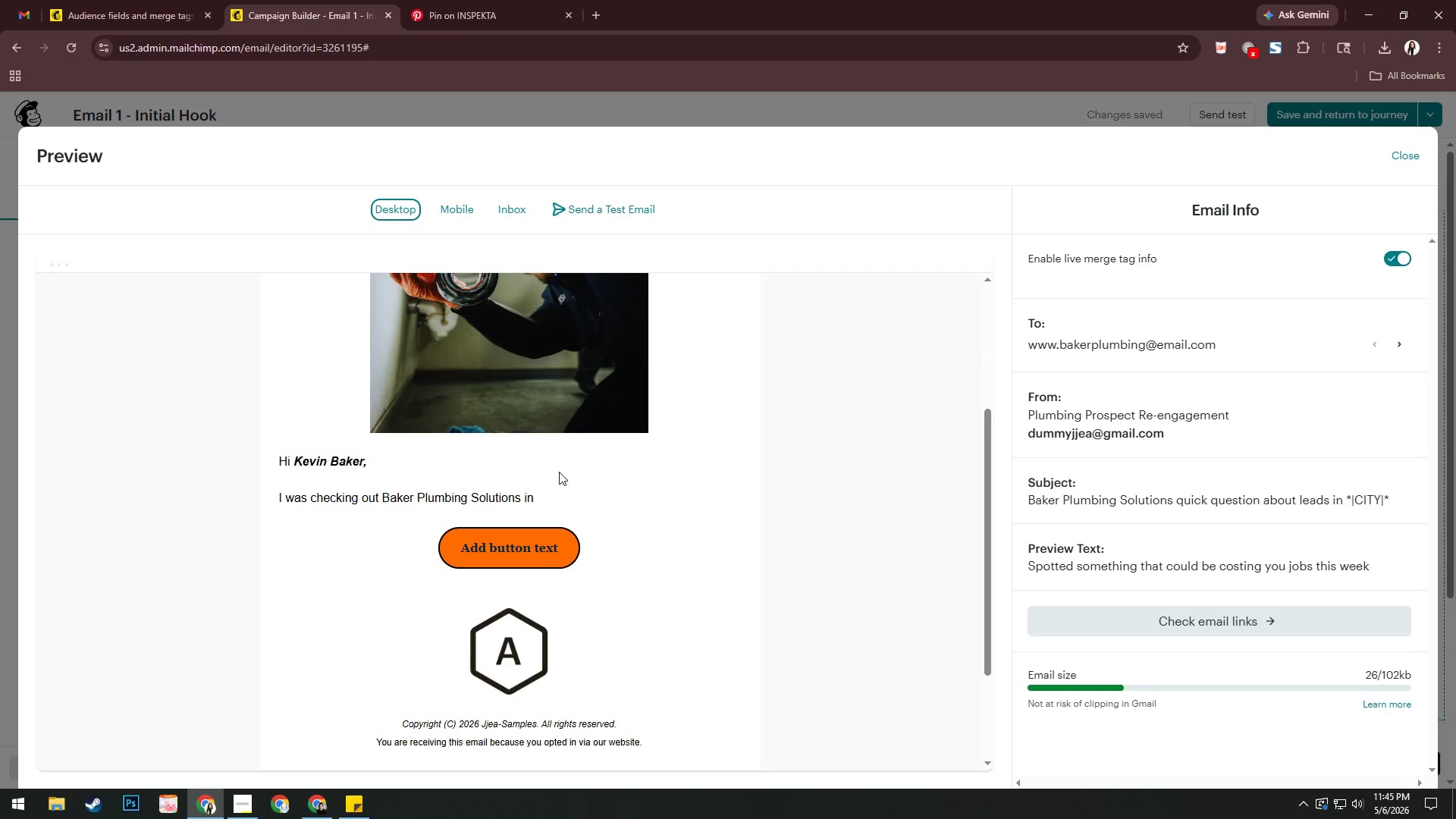 
scroll: coordinate [559, 472], scroll_direction: up, amount: 6.0
 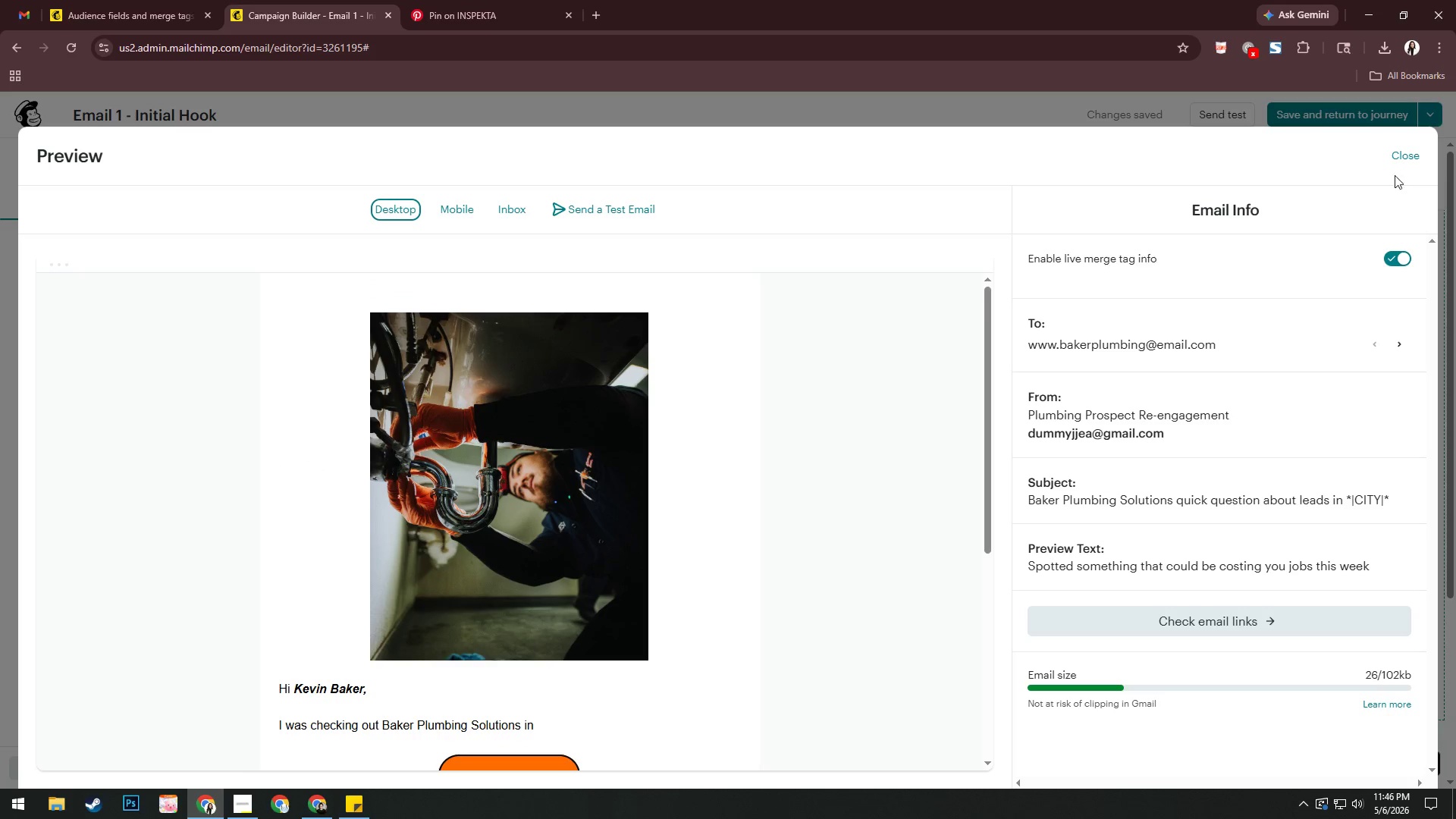 
left_click([1405, 154])
 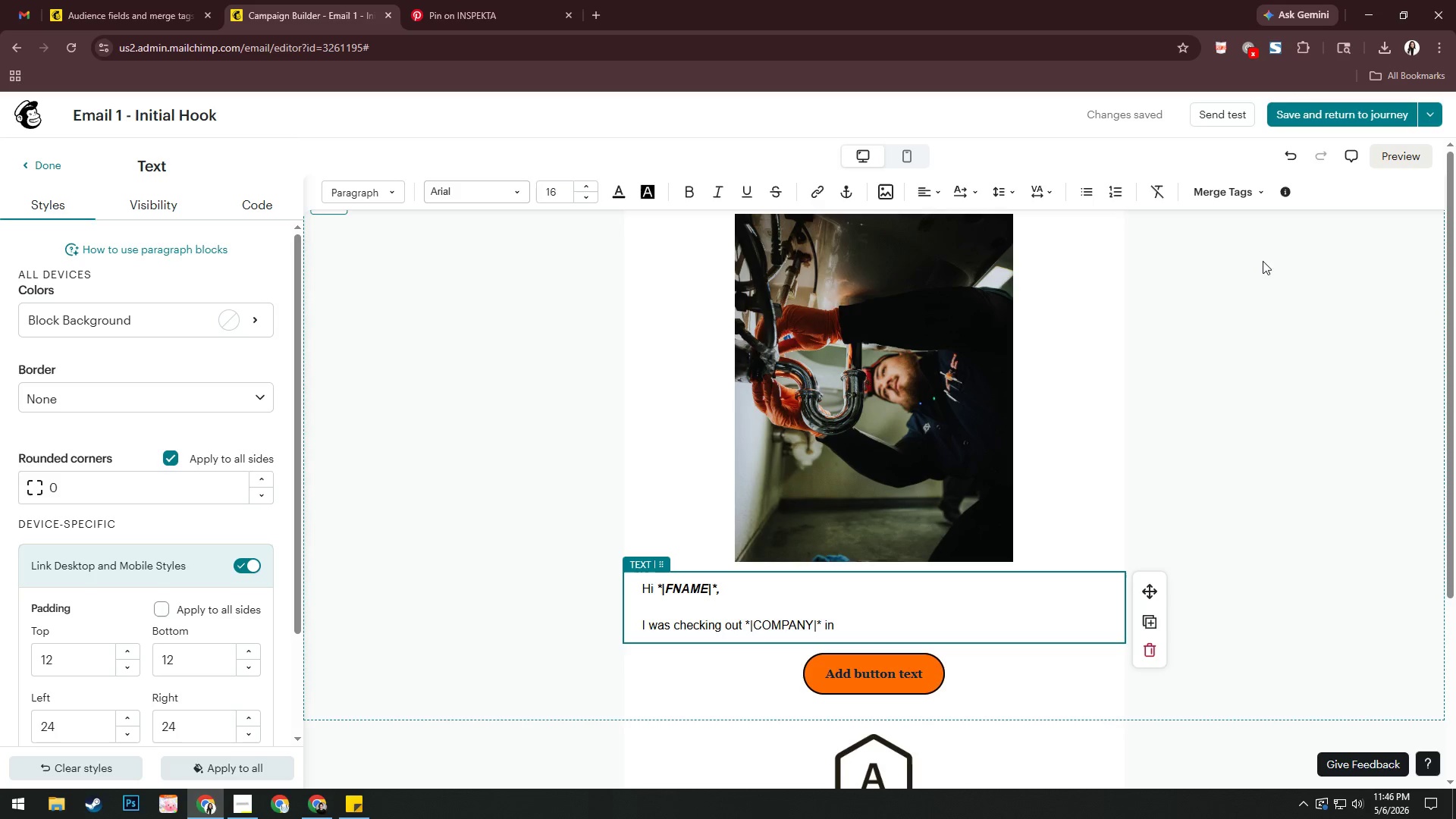 
left_click([1295, 115])
 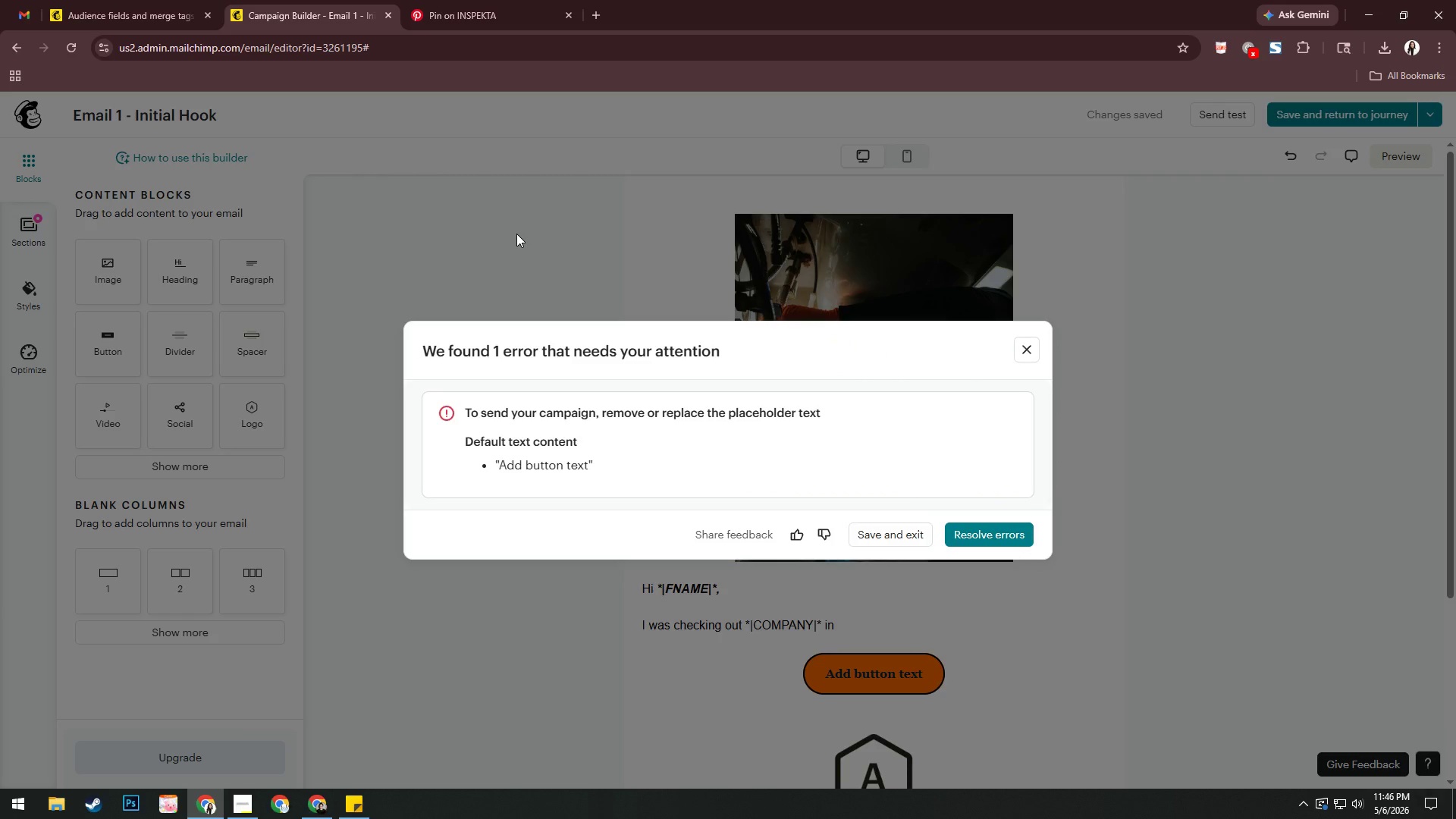 
wait(8.98)
 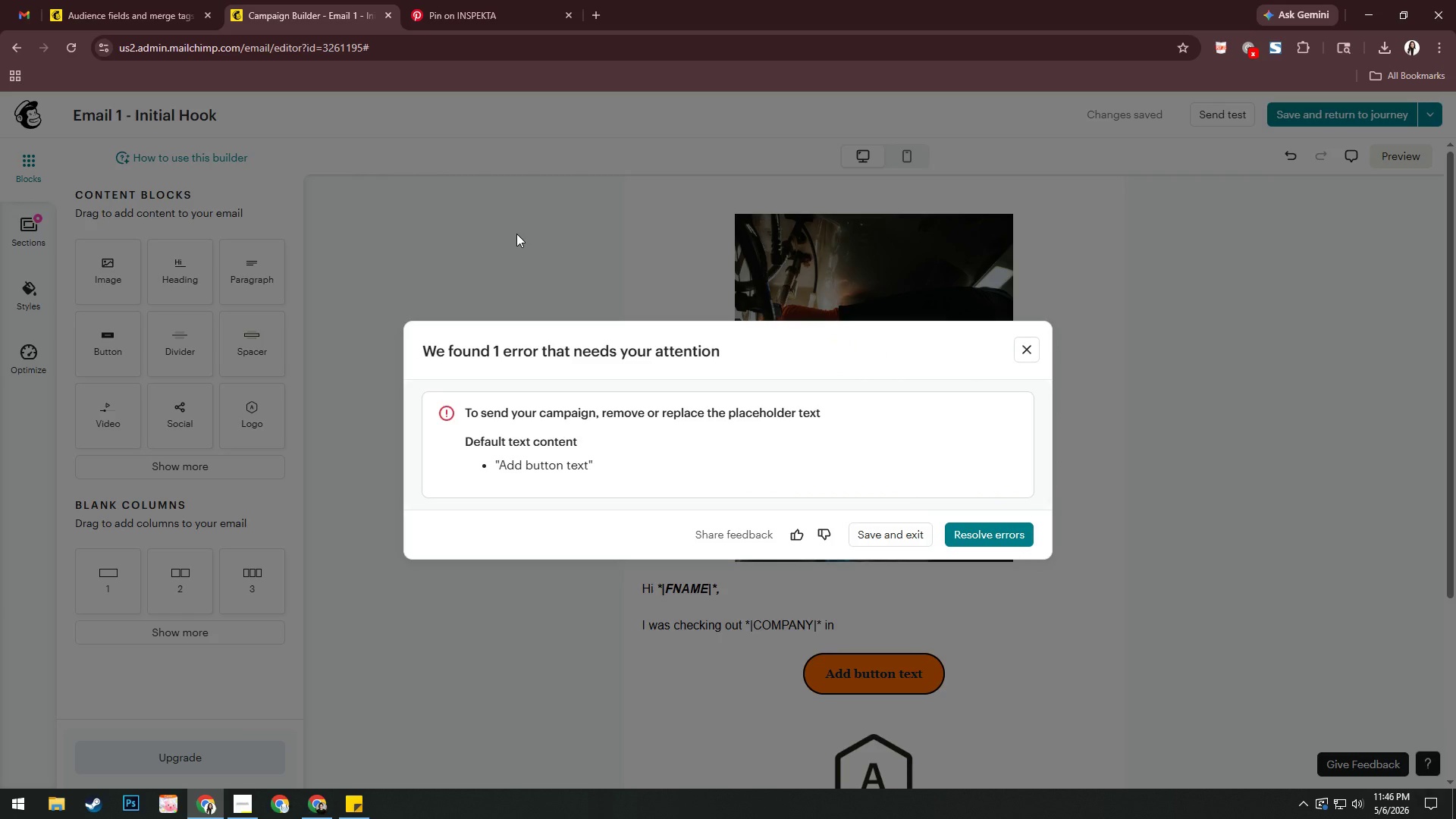 
left_click([874, 532])
 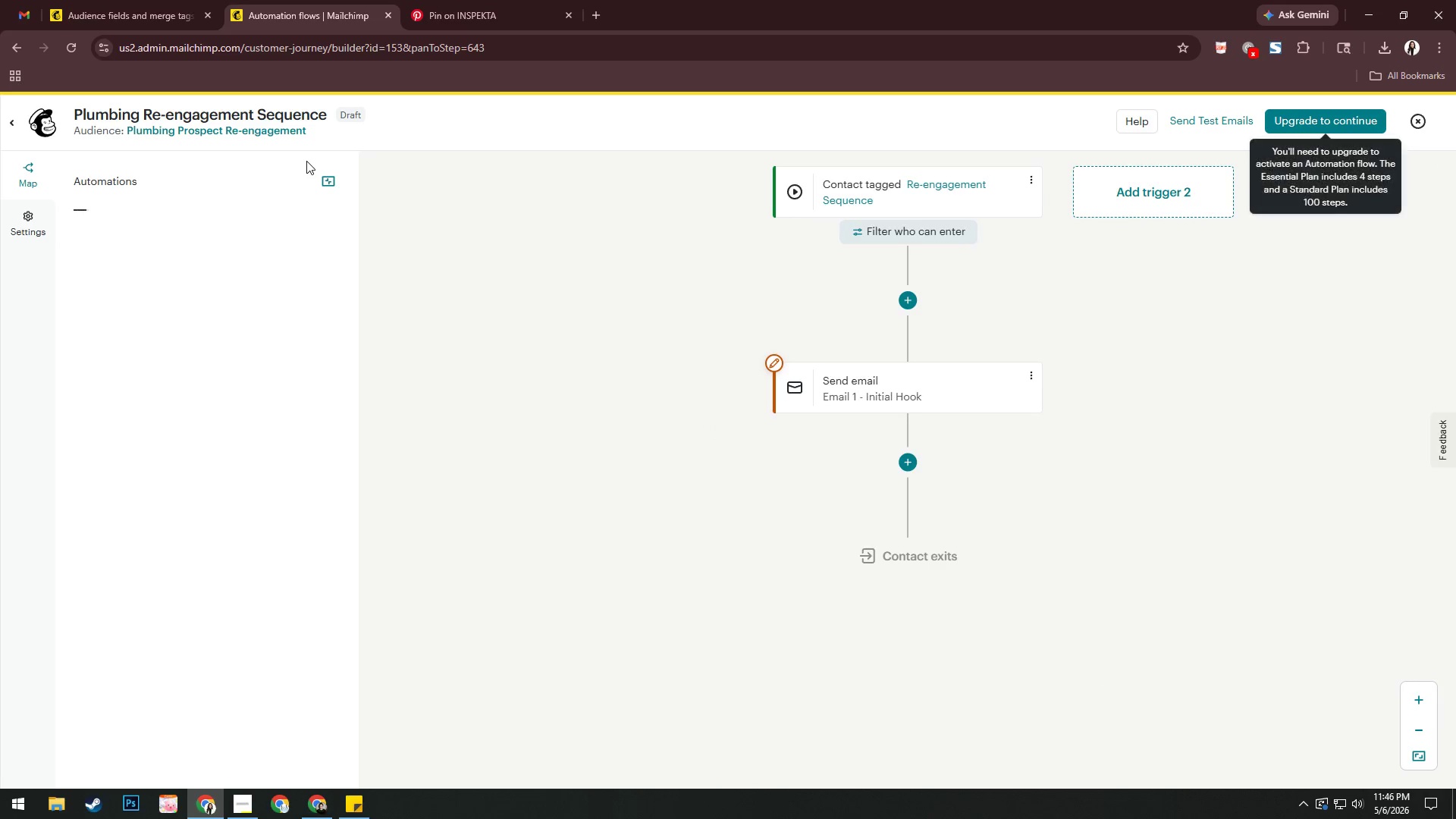 
wait(8.77)
 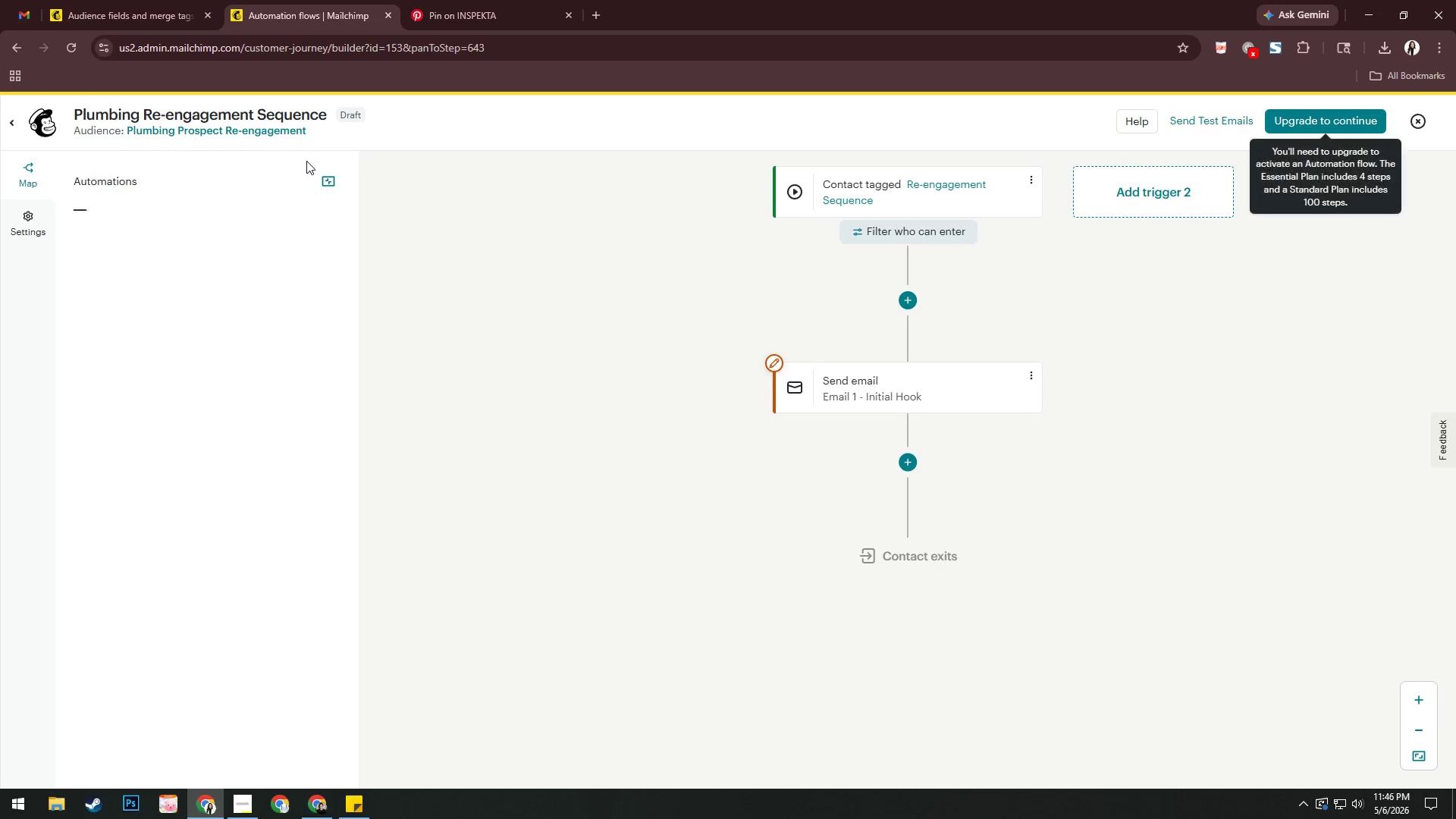 
left_click([107, 1])
 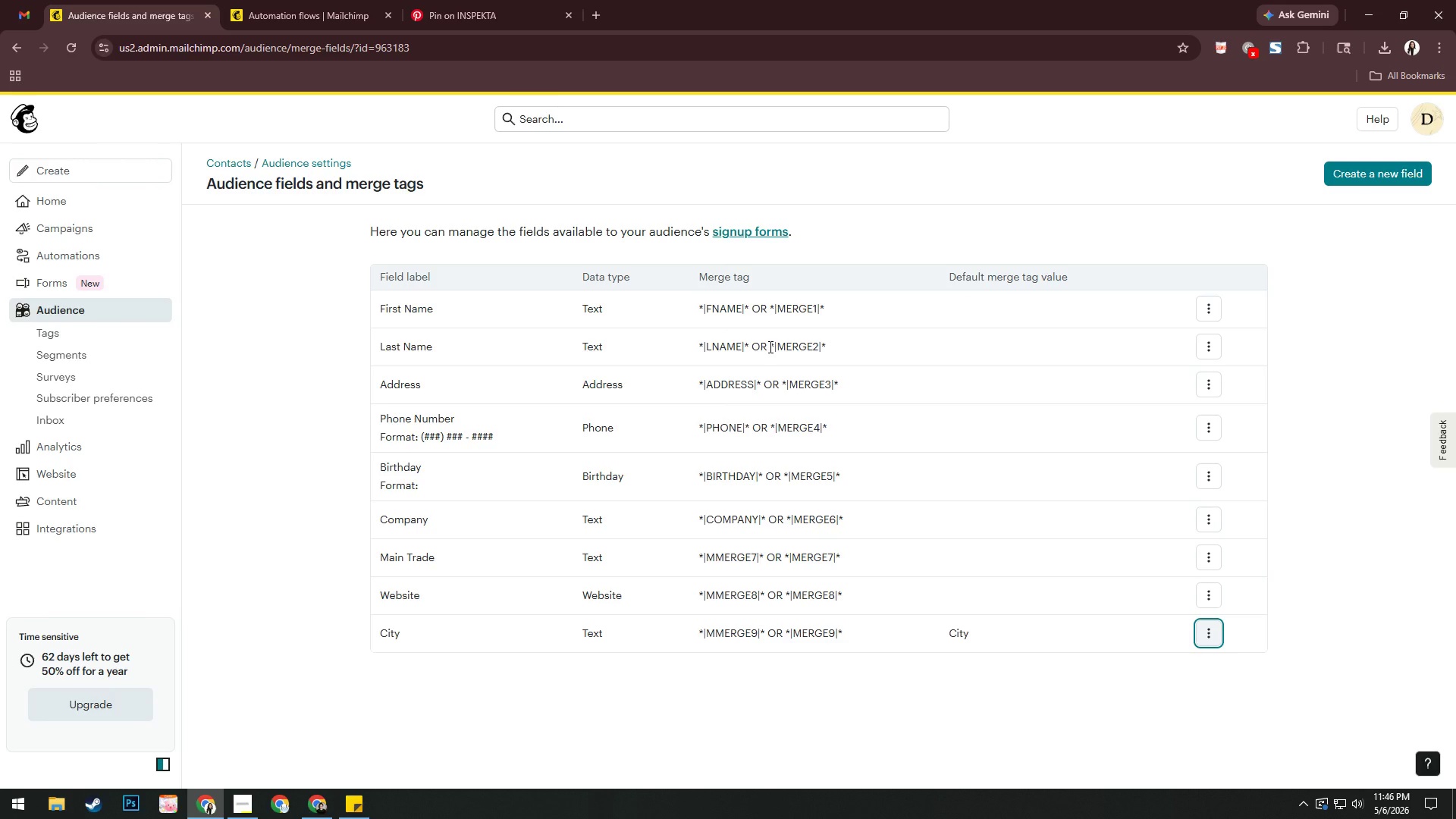 
wait(8.62)
 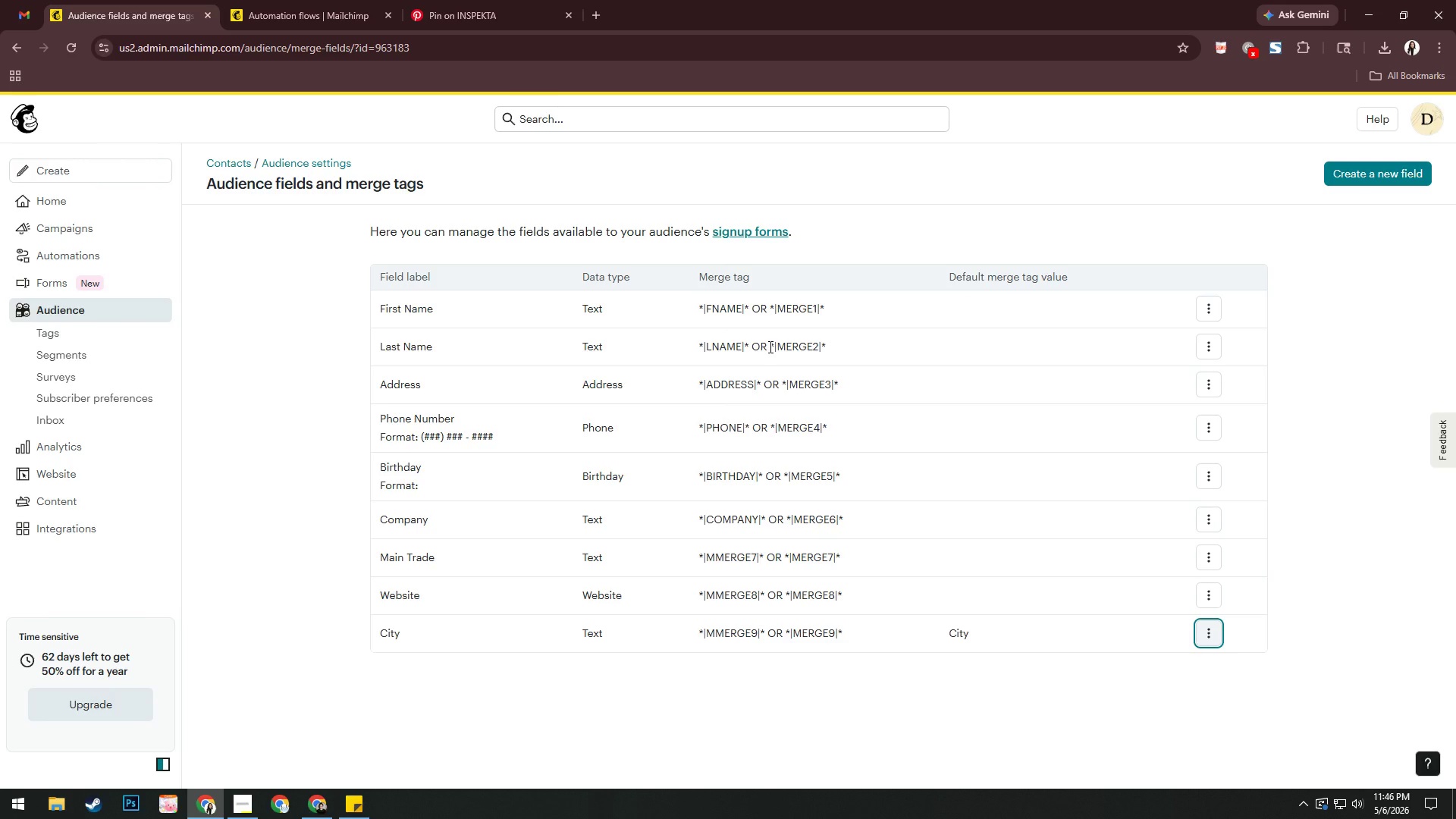 
left_click([1366, 176])
 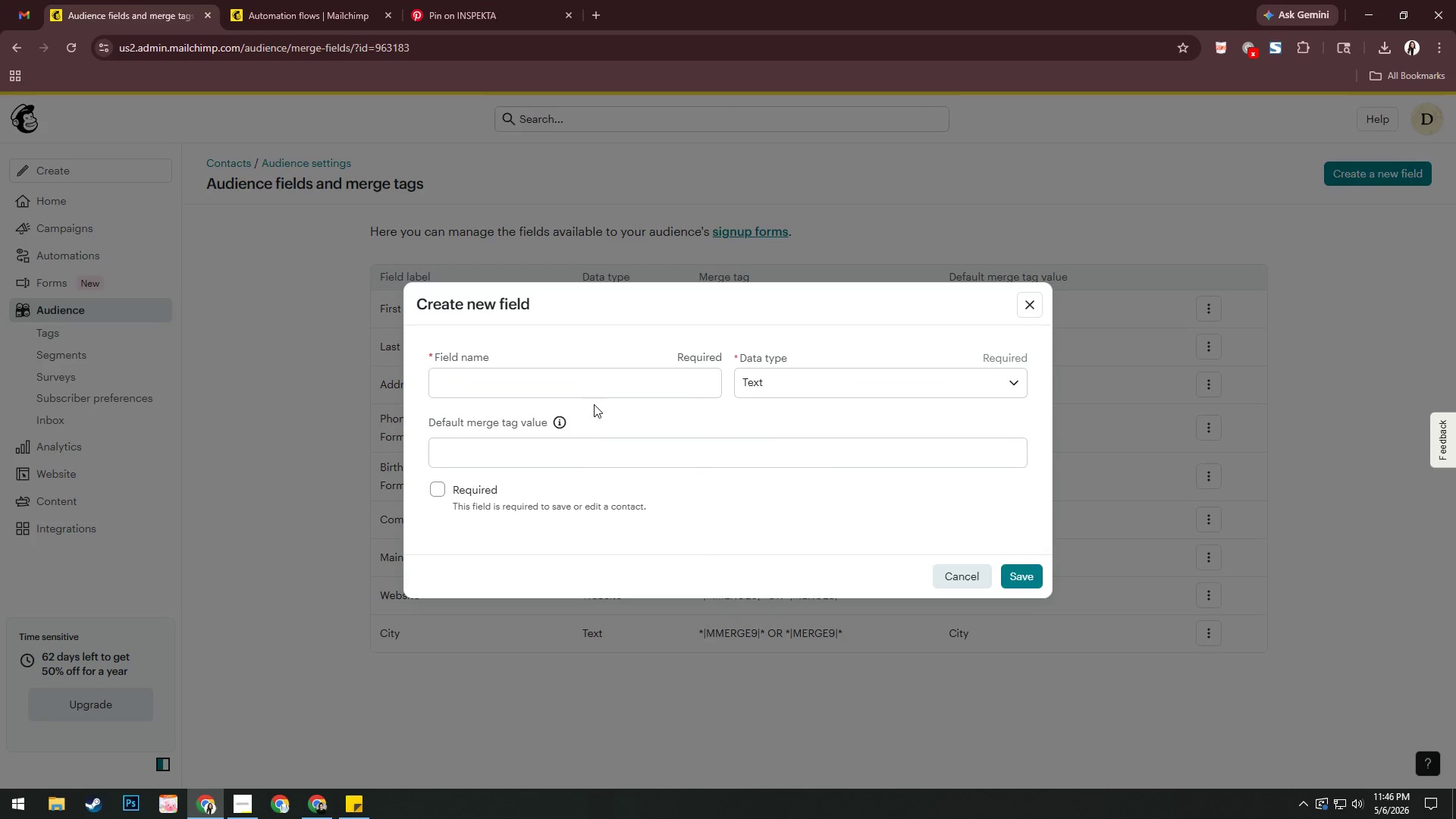 
left_click([595, 381])
 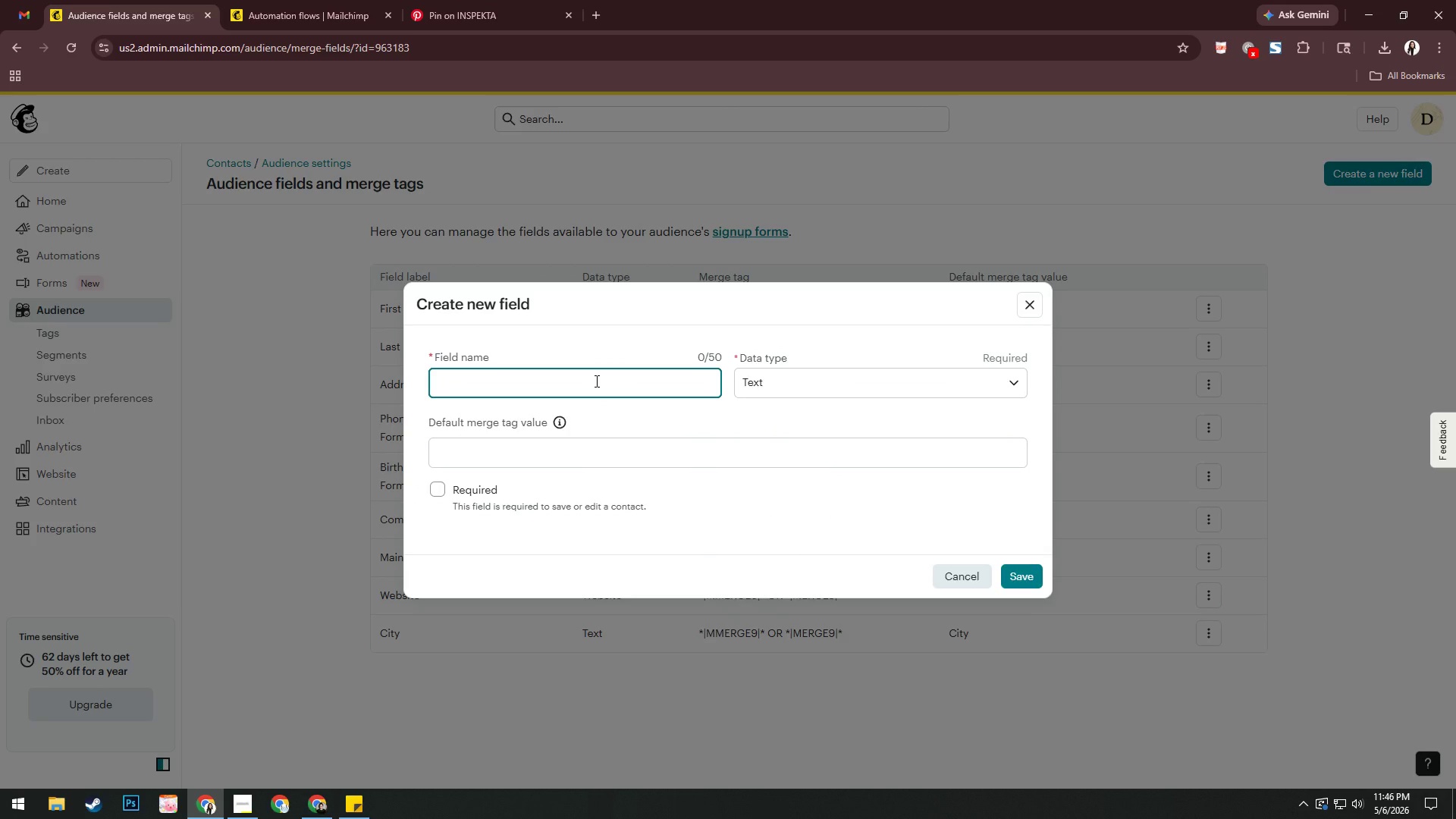 
type(Coty)
key(Backspace)
key(Backspace)
key(Backspace)
type(ity)
 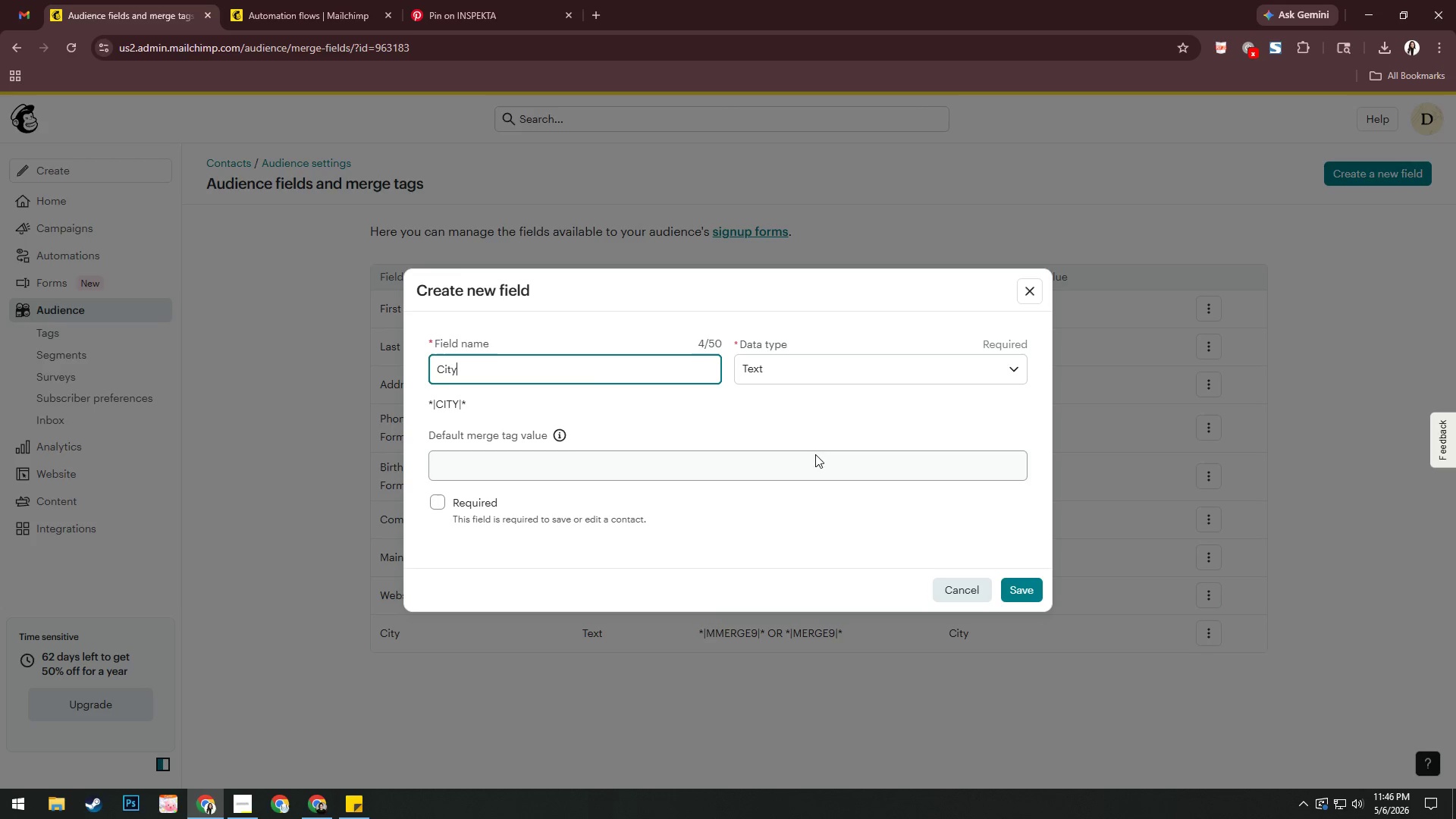 
left_click([892, 362])
 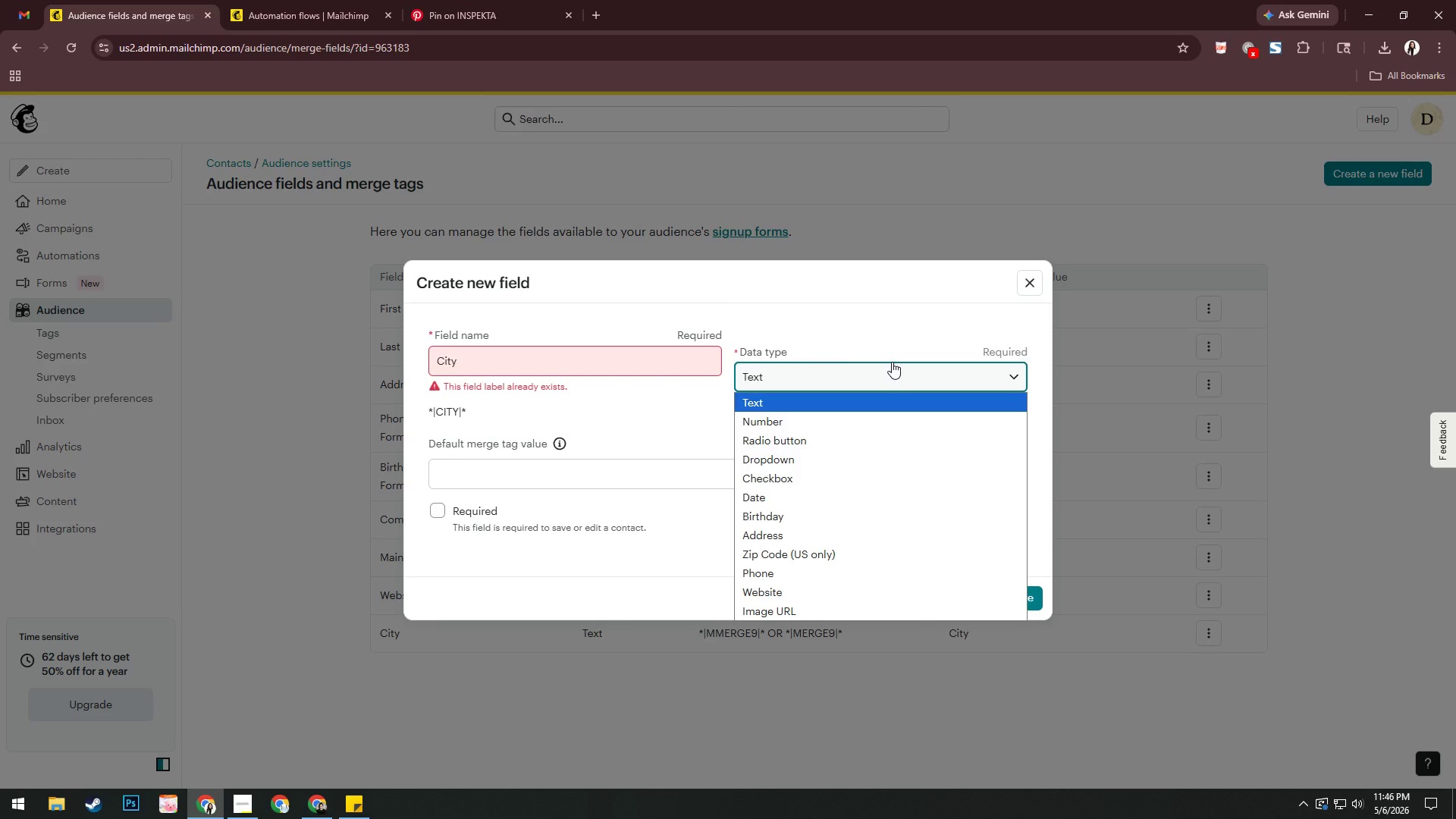 
wait(9.06)
 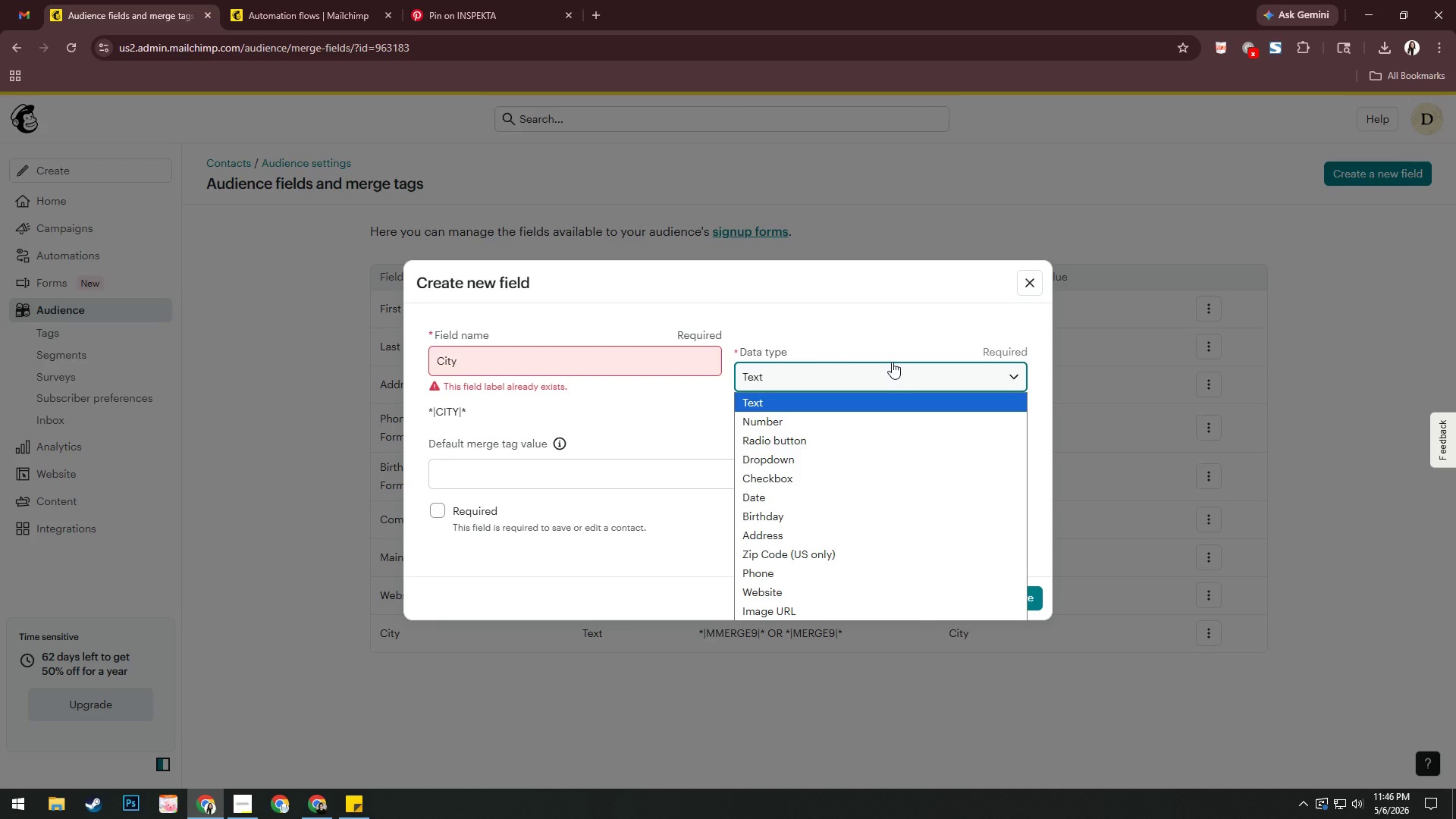 
left_click([728, 305])
 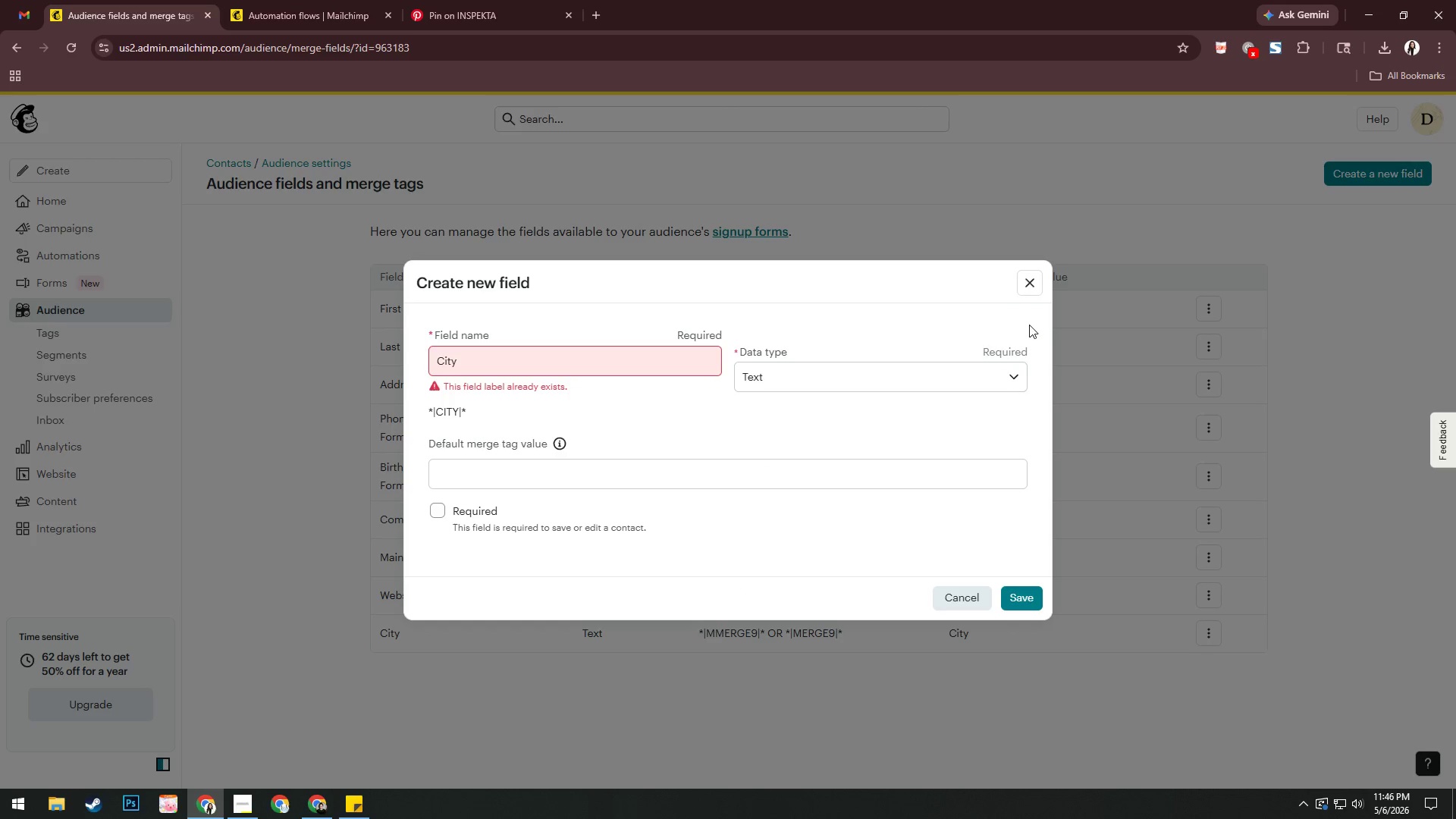 
left_click([1028, 286])
 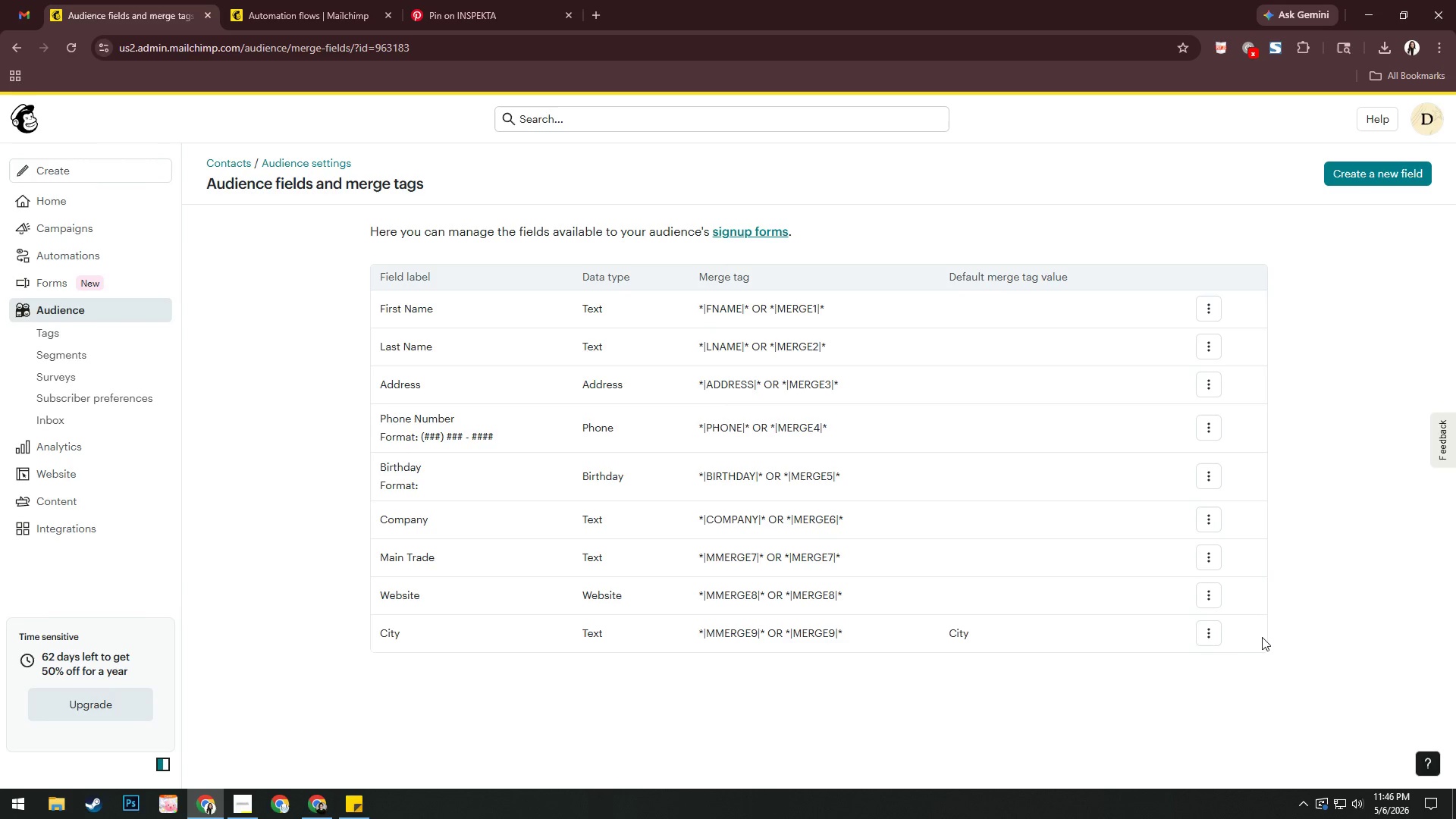 
left_click([1218, 636])
 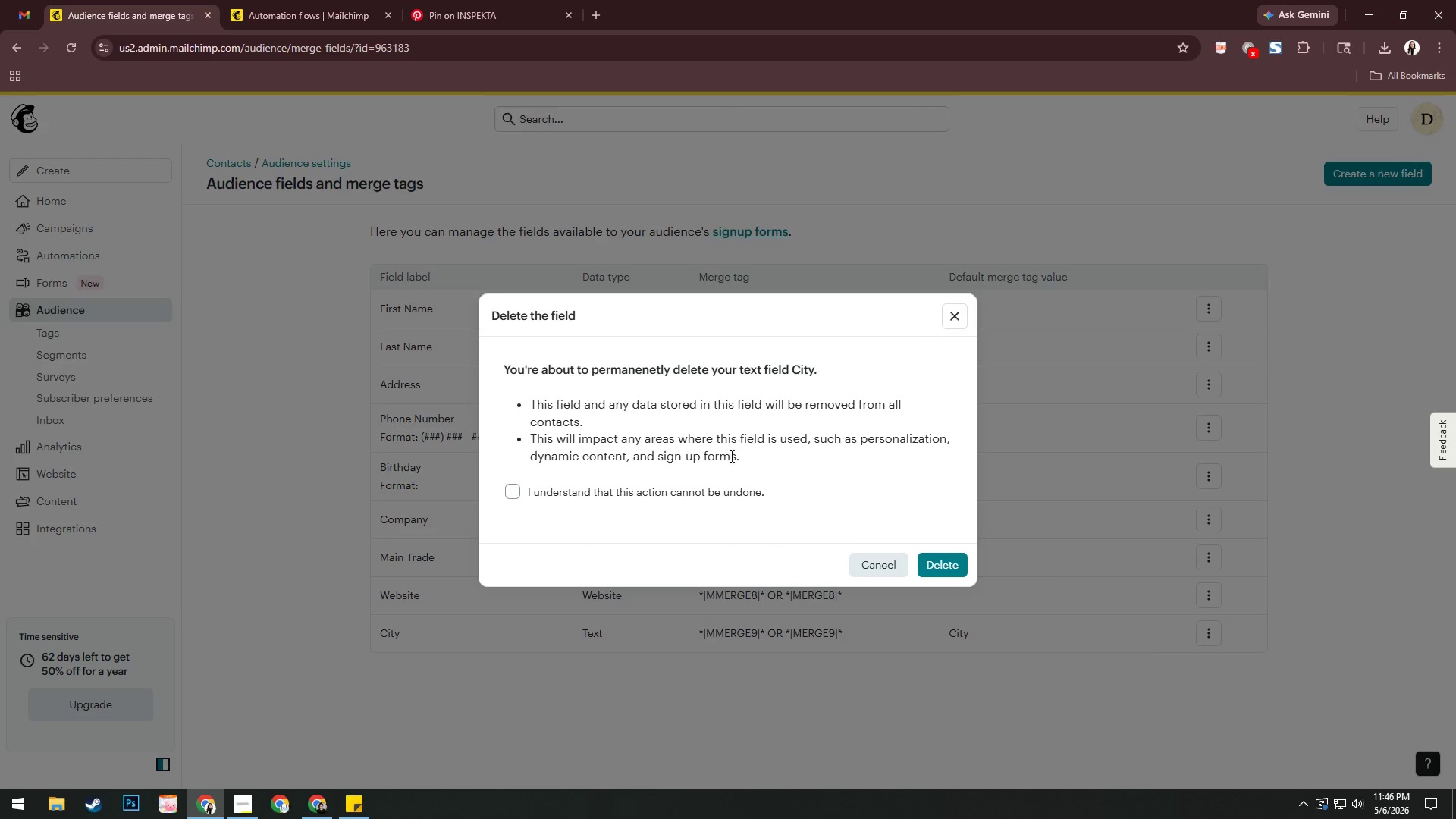 
left_click([714, 489])
 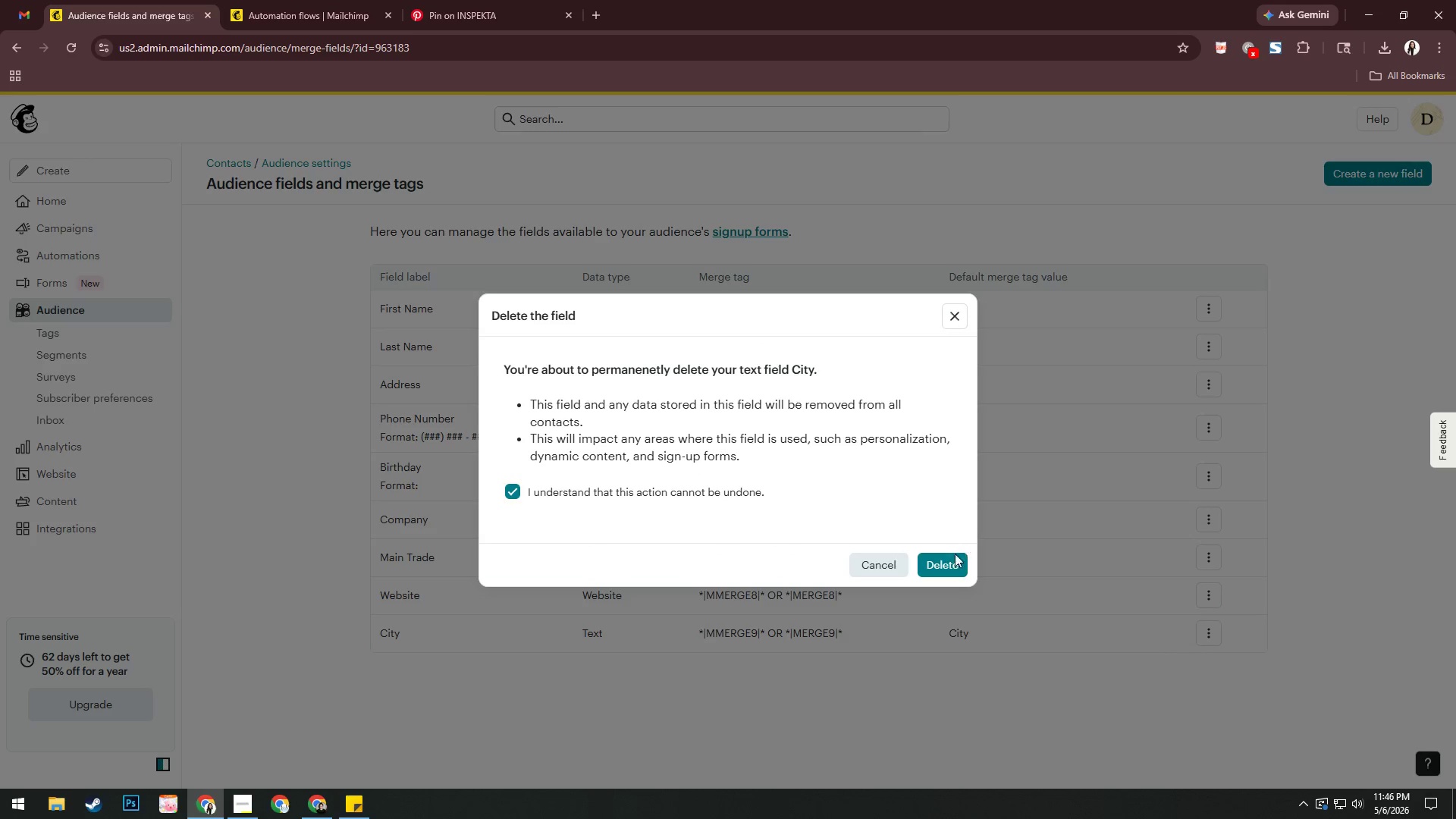 
left_click([943, 562])
 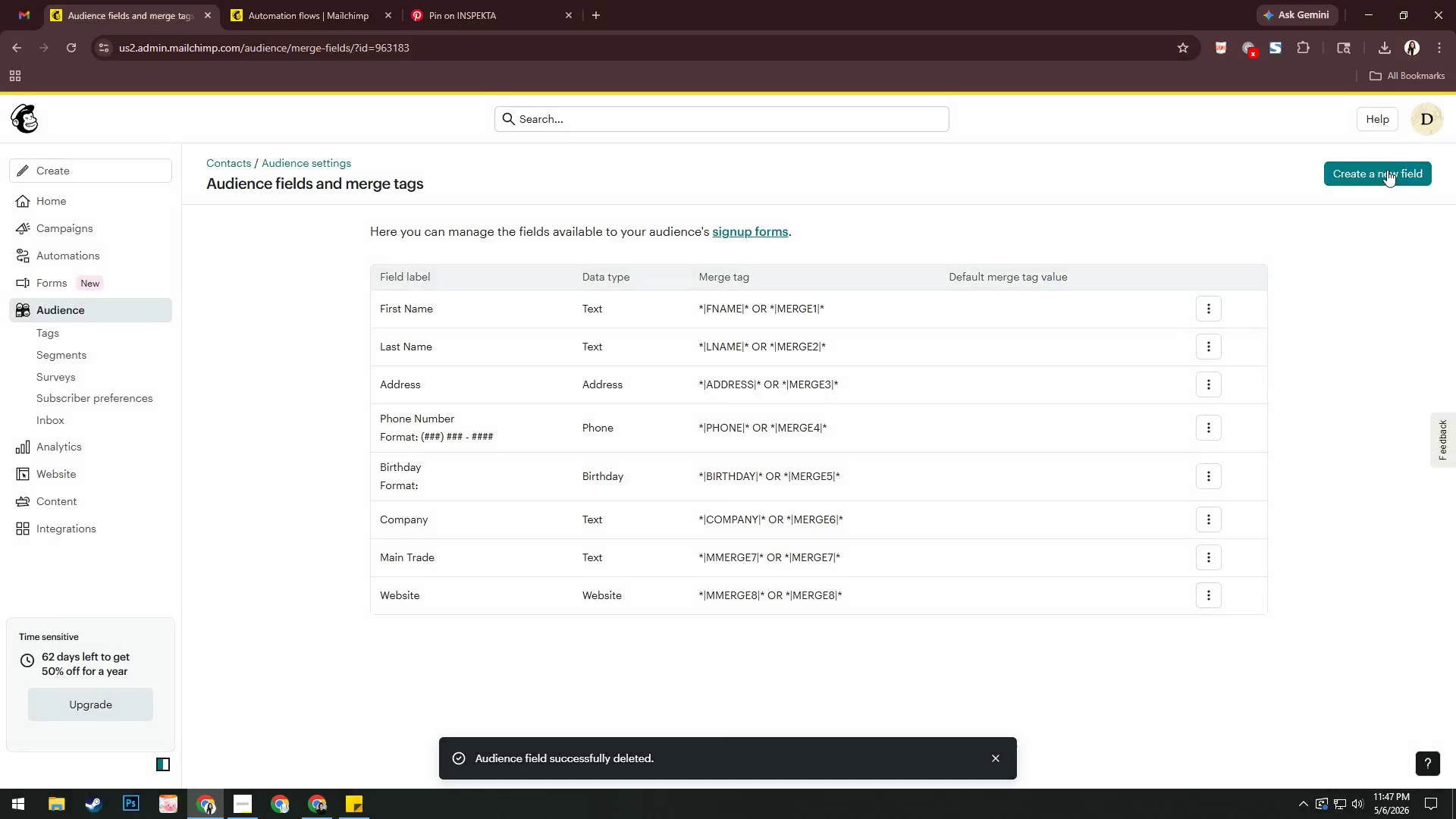 
left_click([1379, 177])
 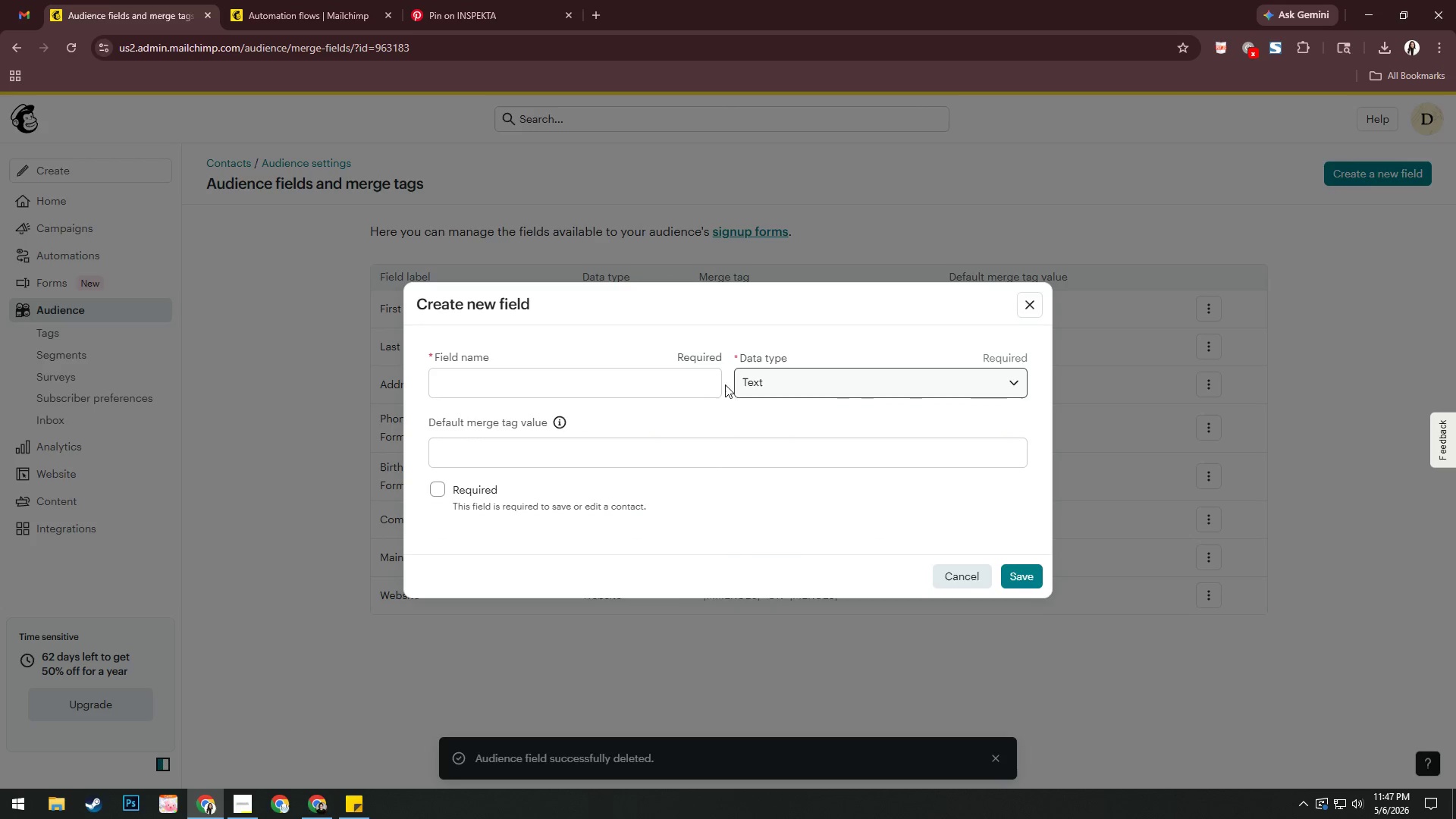 
left_click([687, 381])
 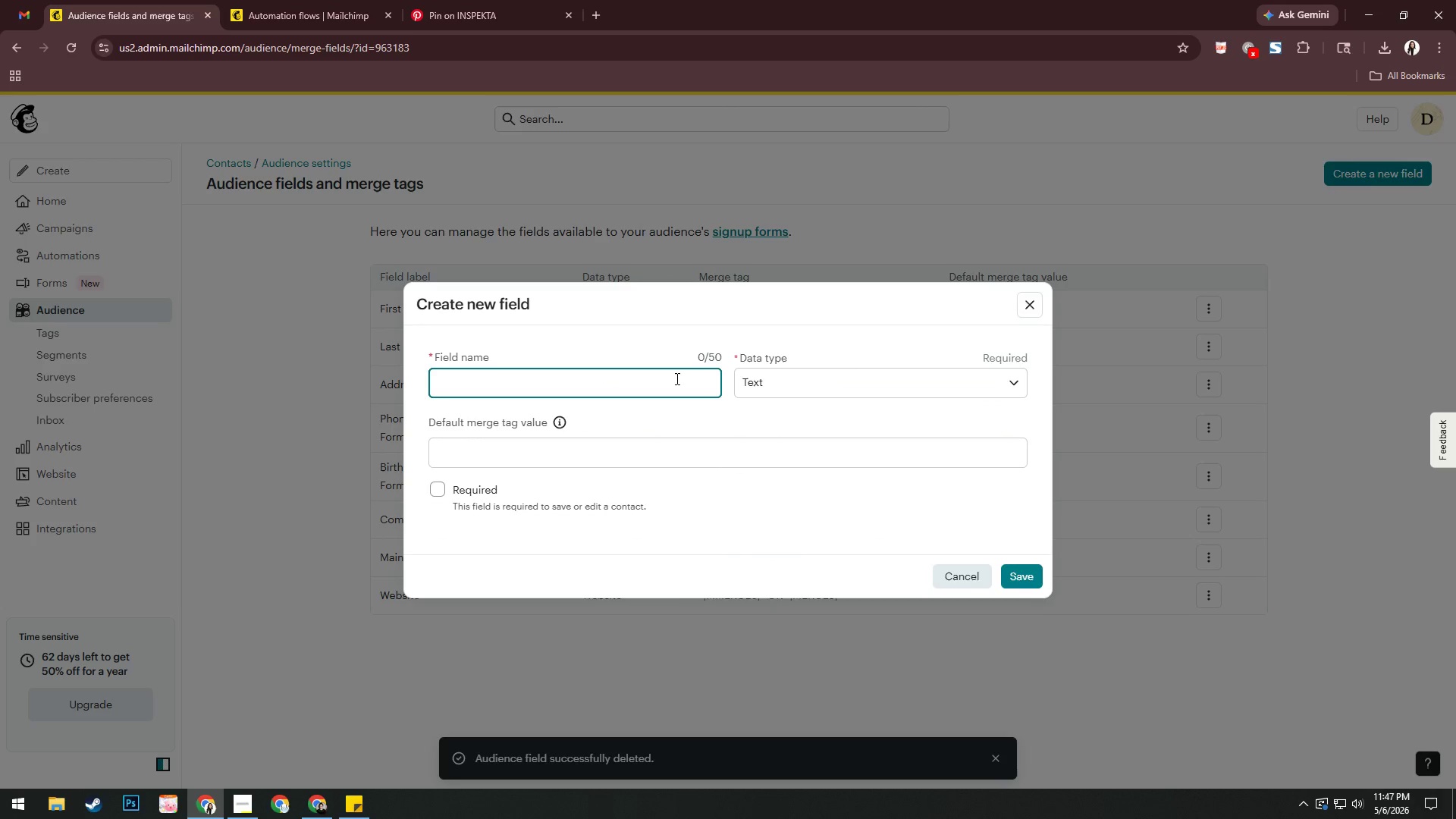 
type(City)
 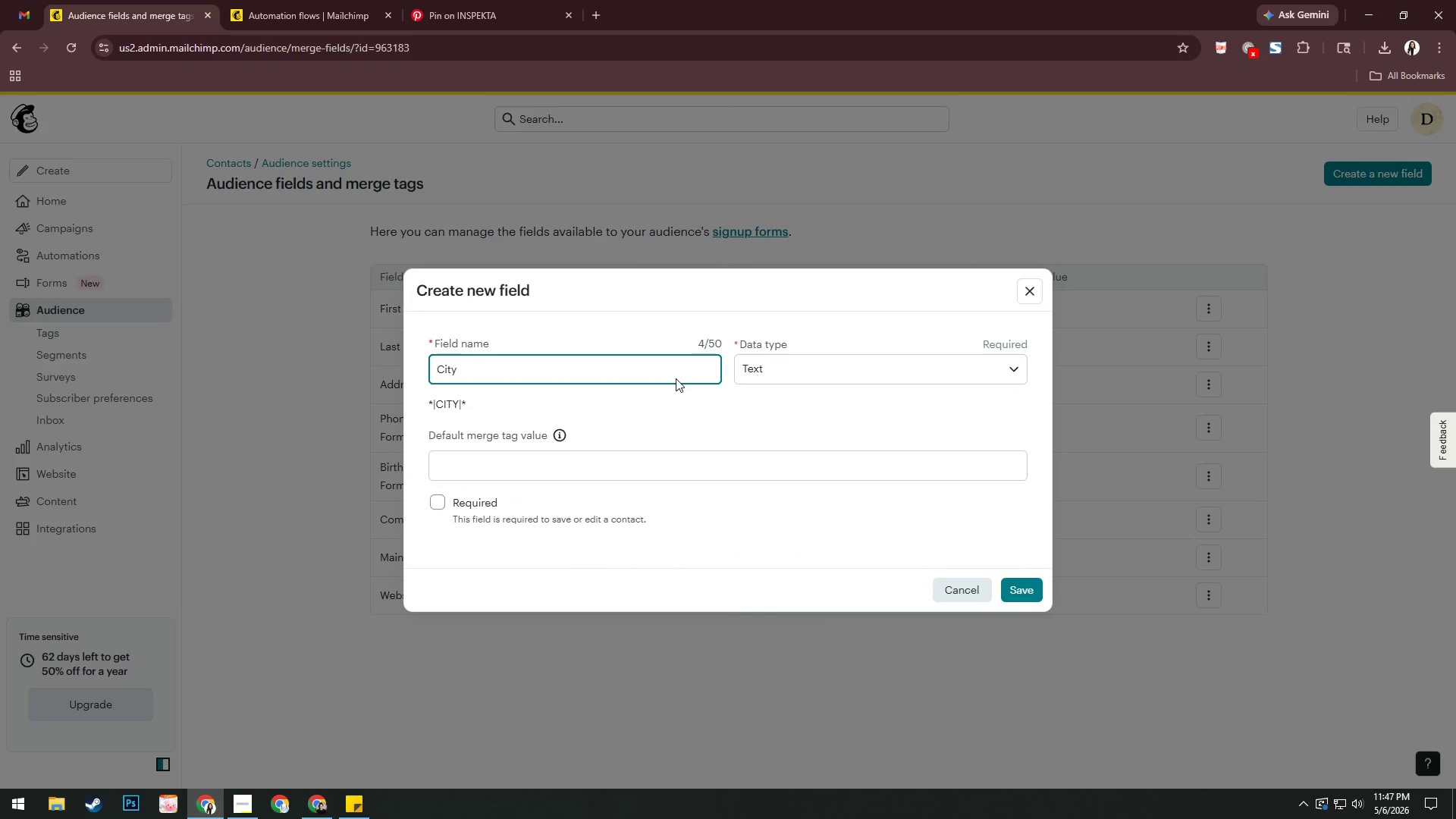 
key(Enter)
 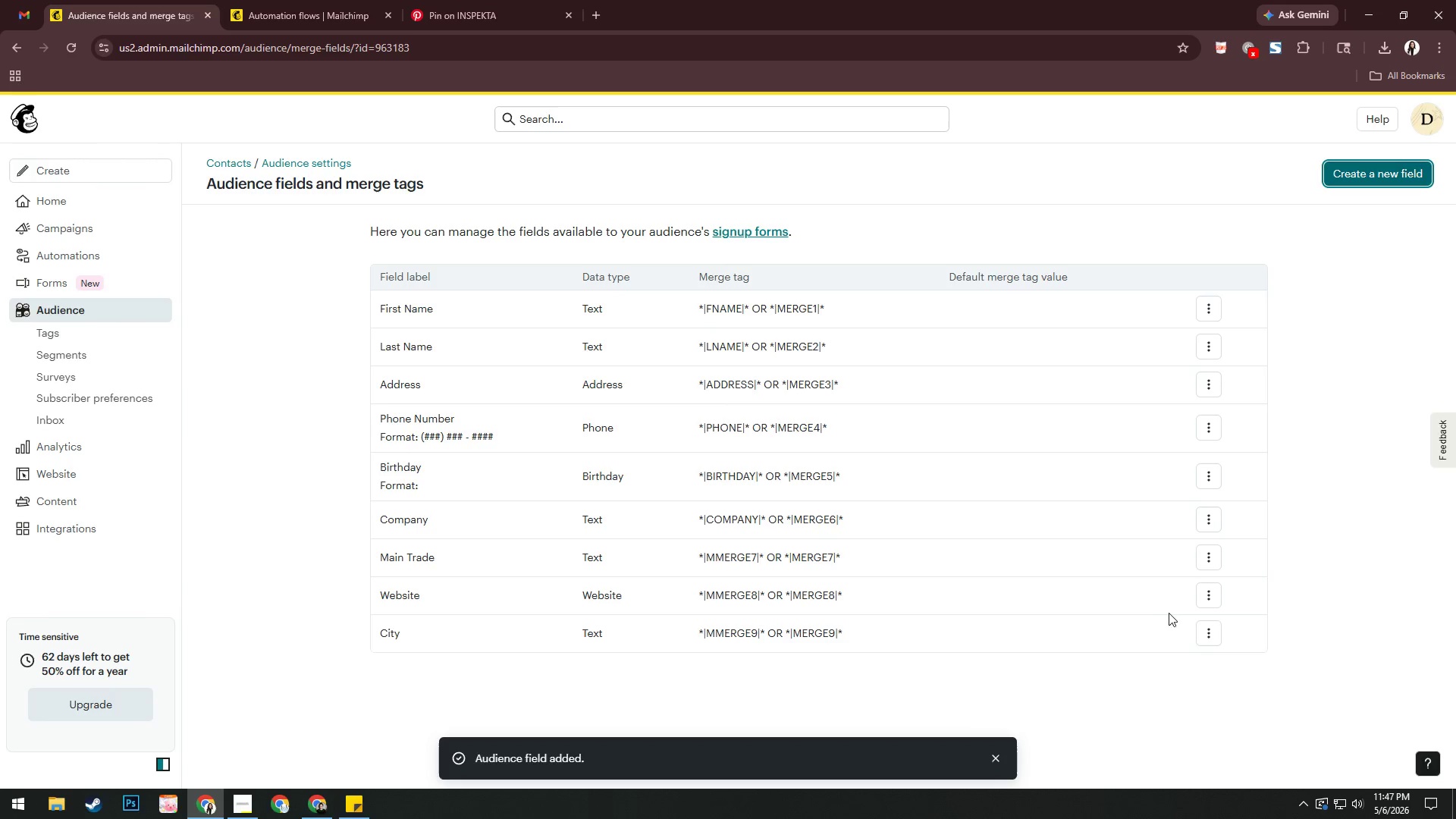 
left_click([1216, 632])
 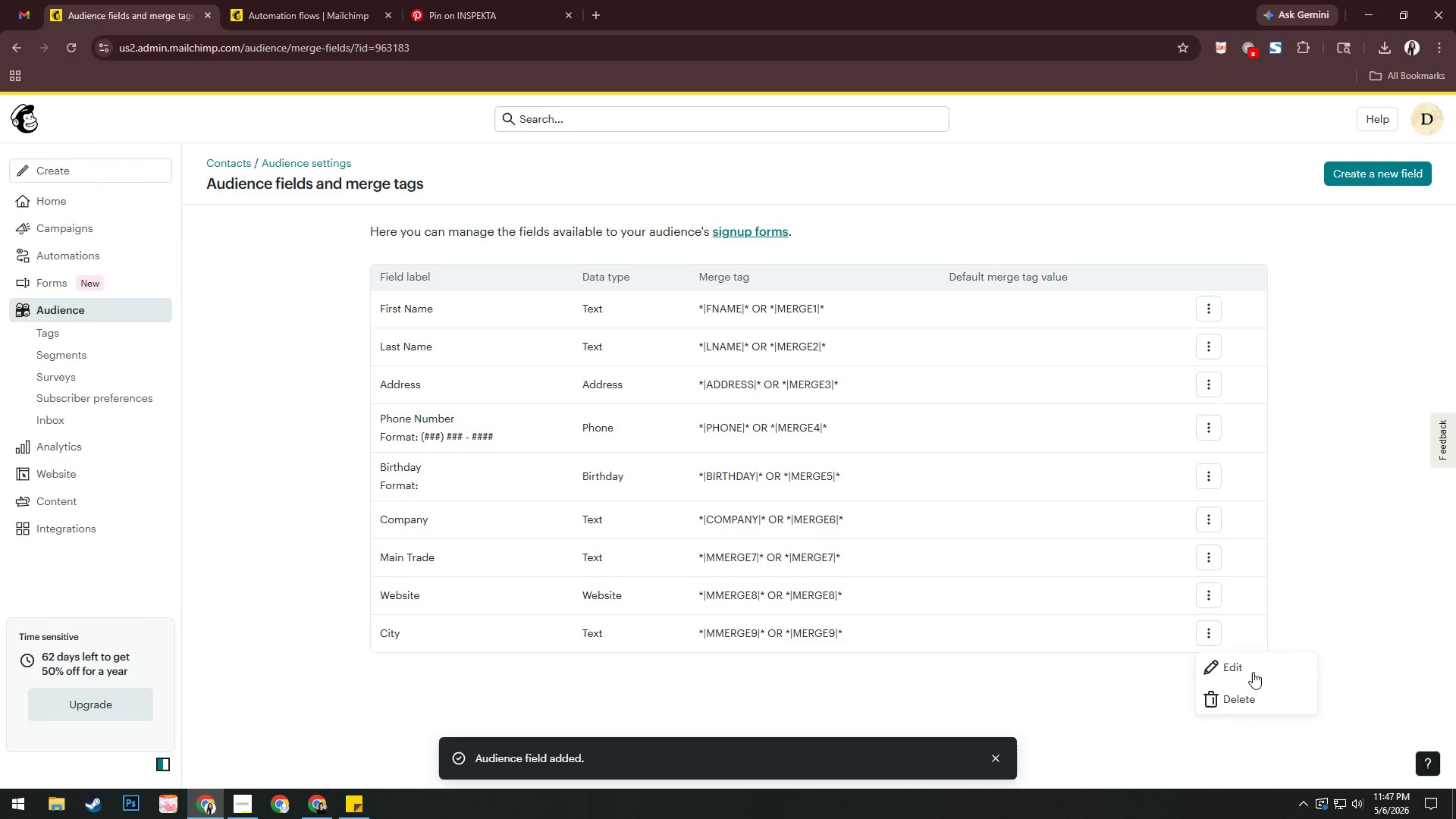 
left_click([1266, 673])
 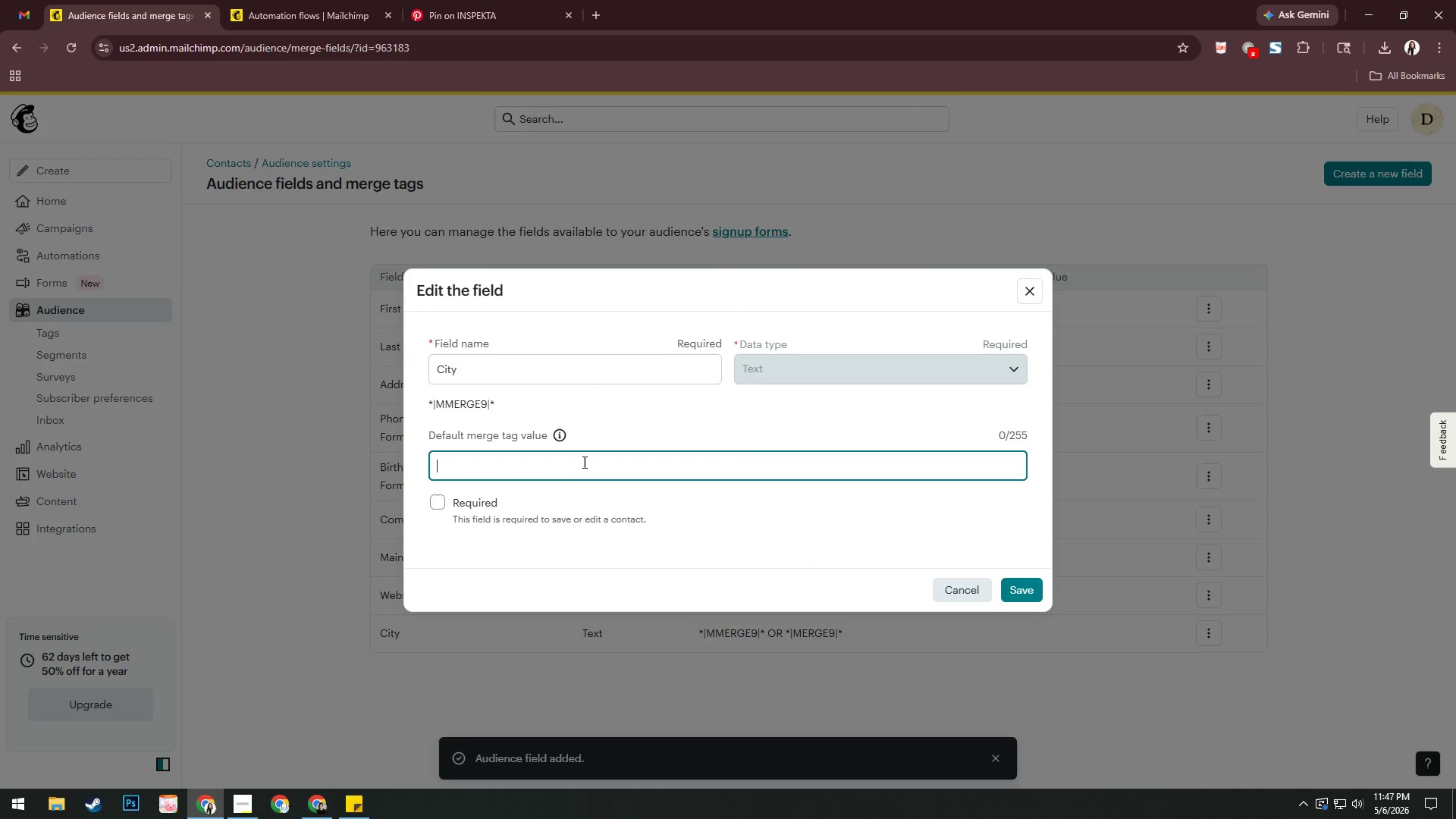 
type(City)
 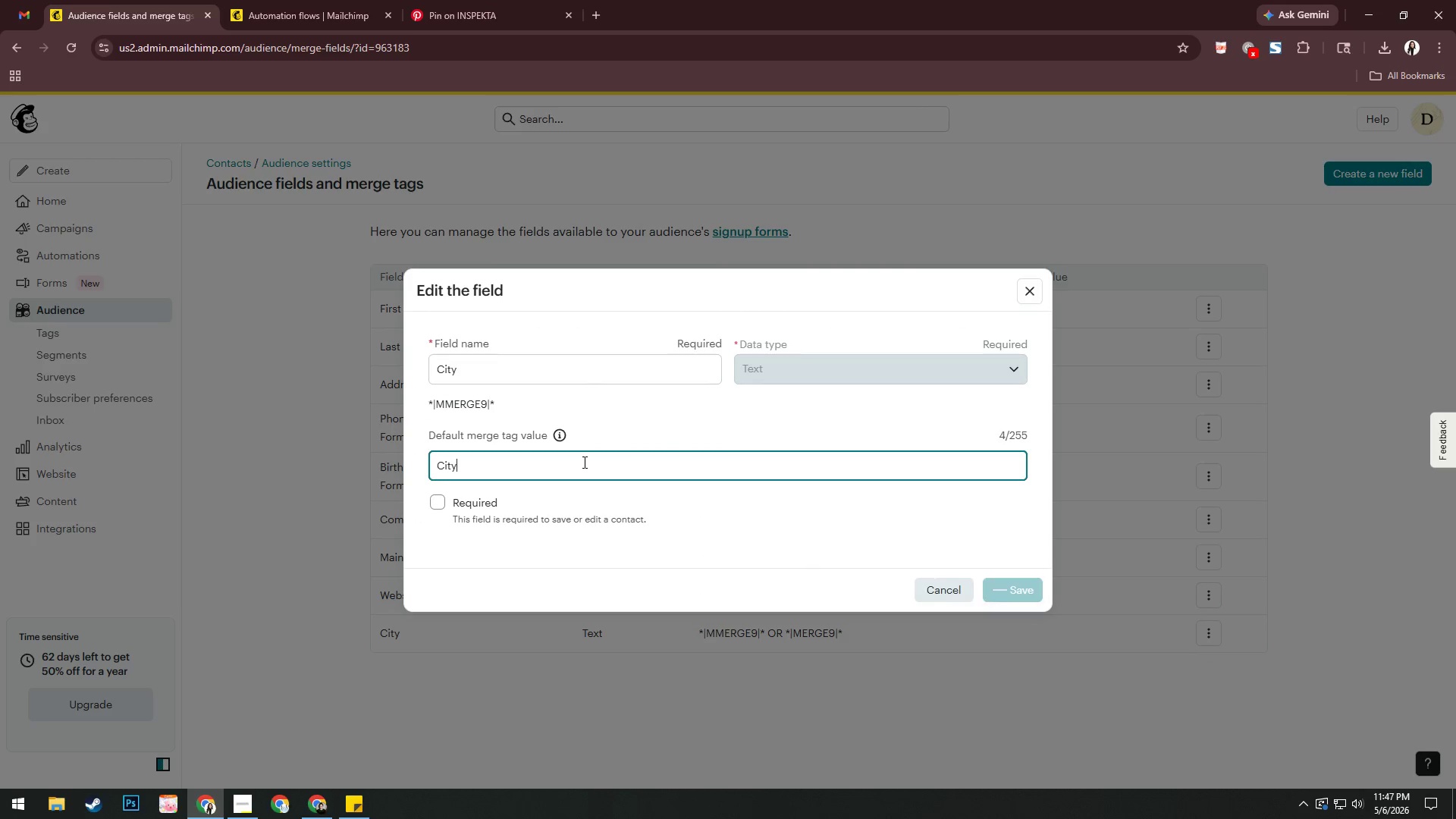 
key(Enter)
 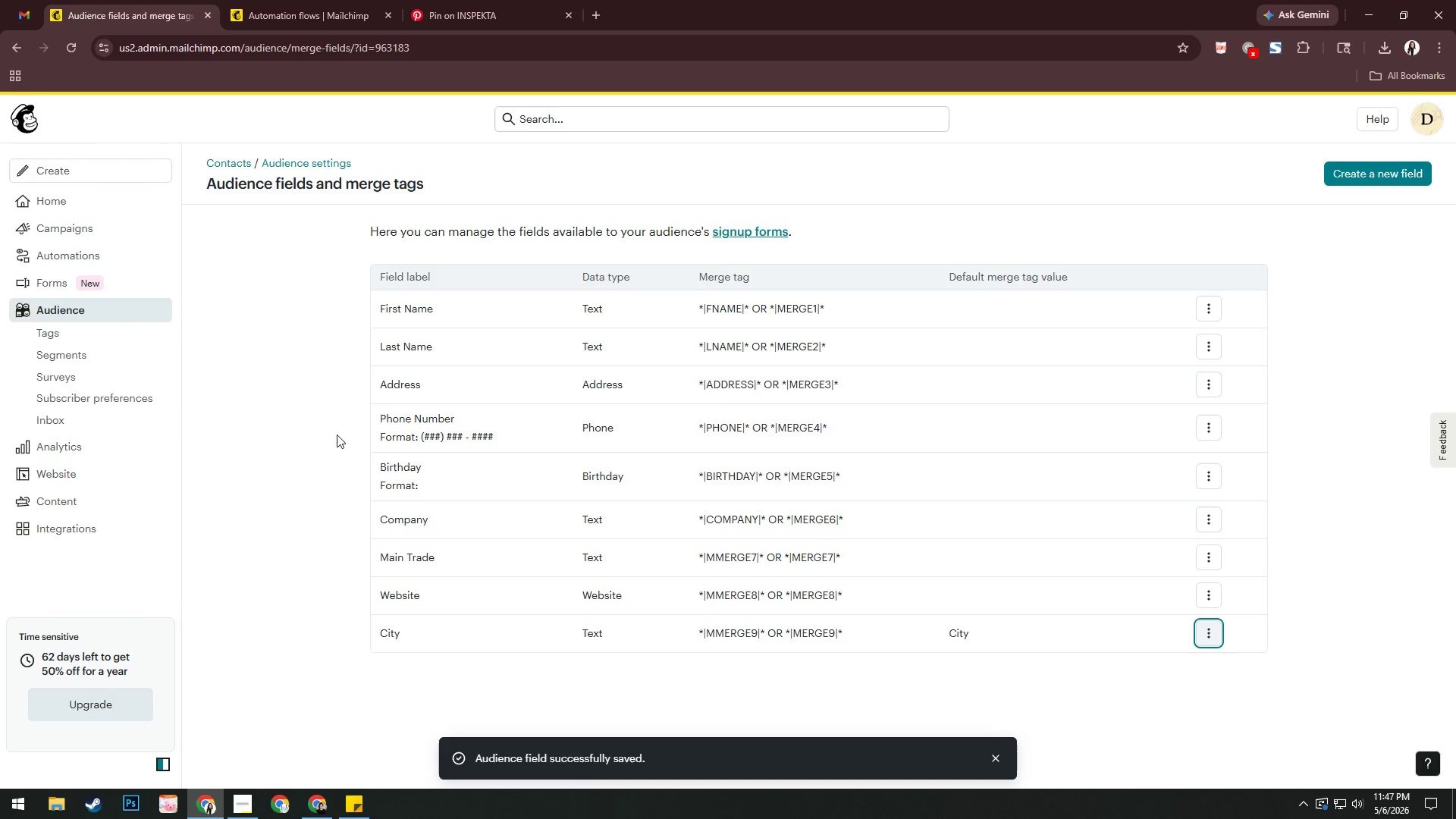 
left_click([68, 325])
 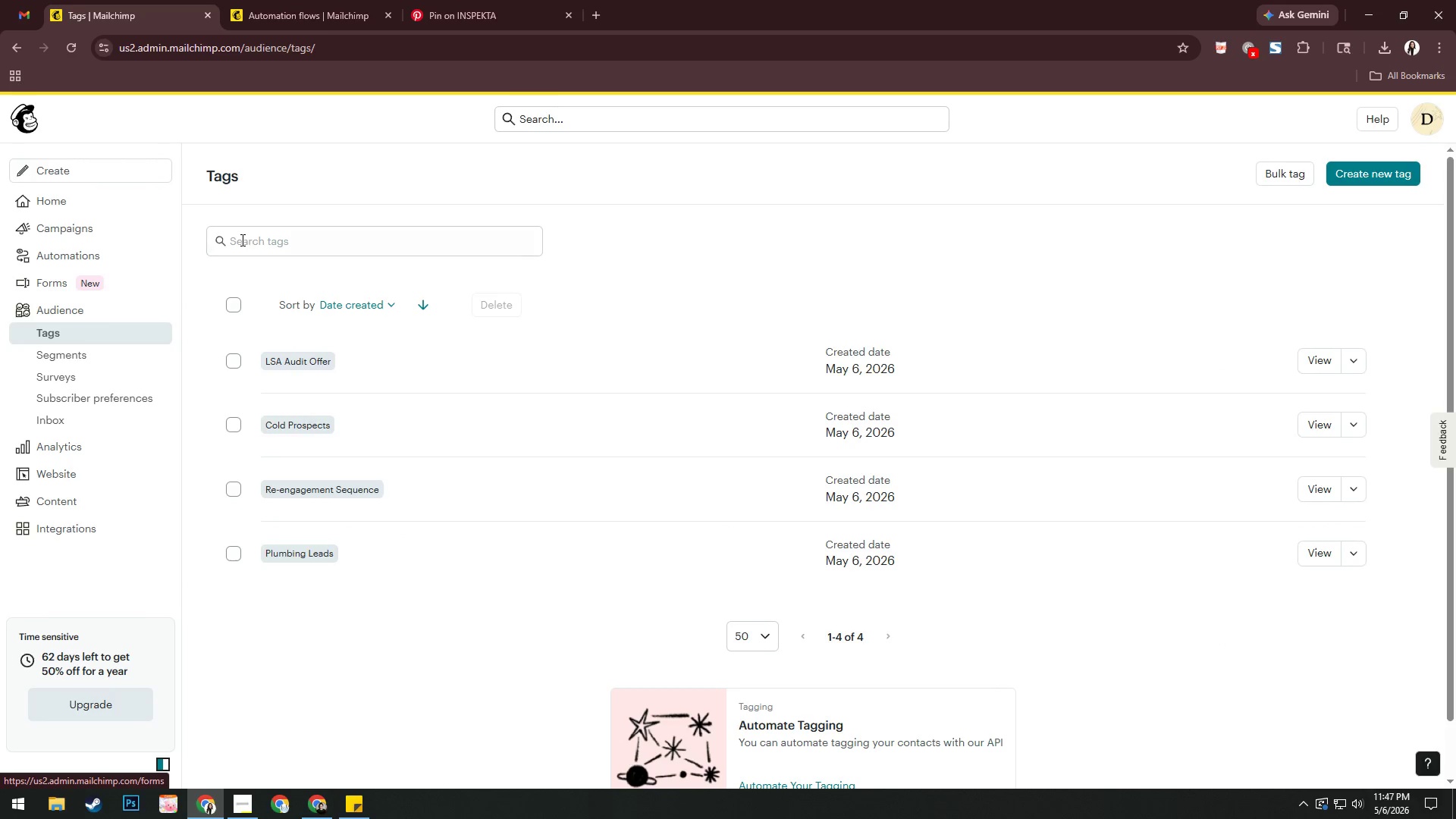 
left_click([328, 0])
 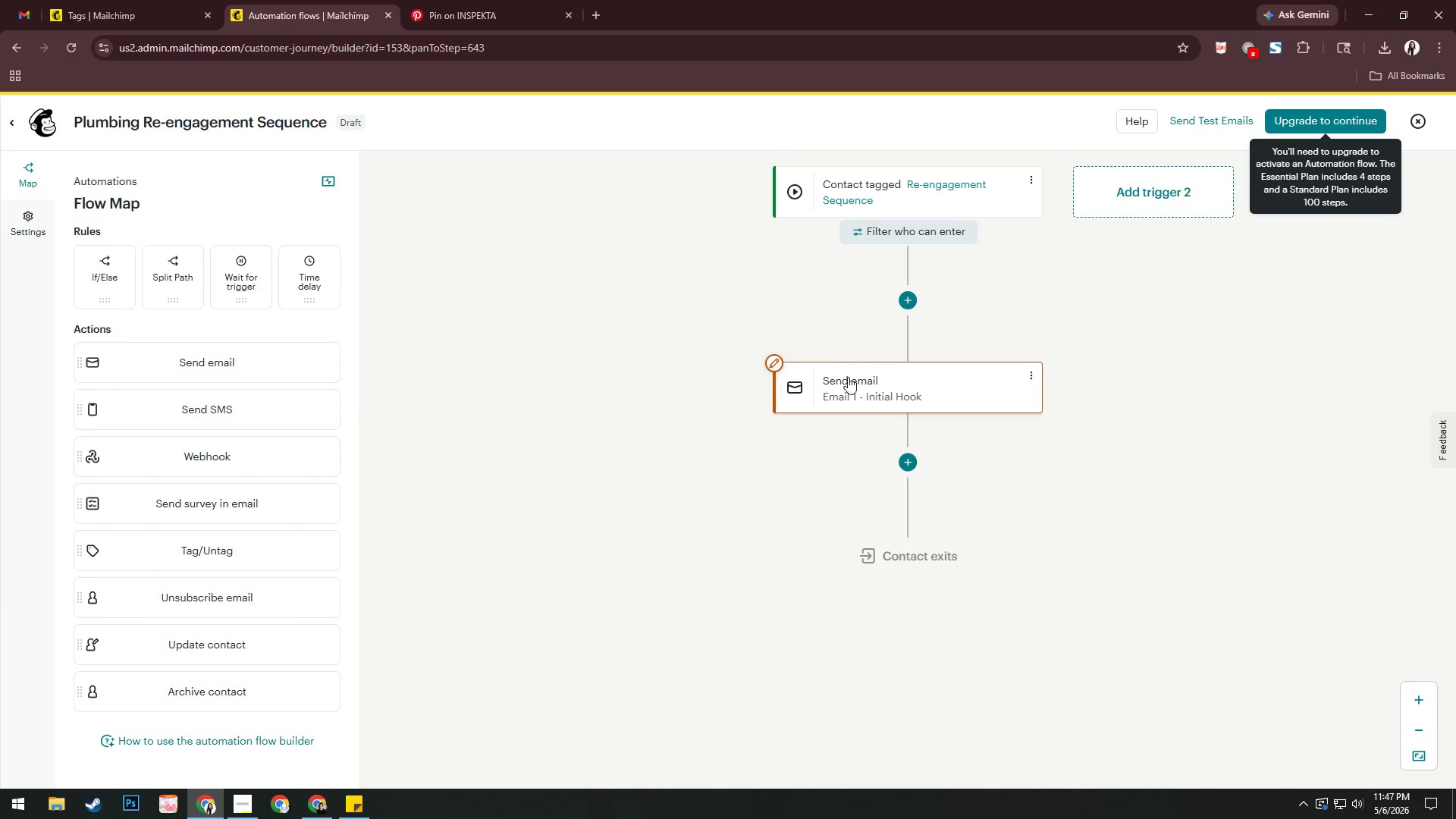 
left_click([887, 399])
 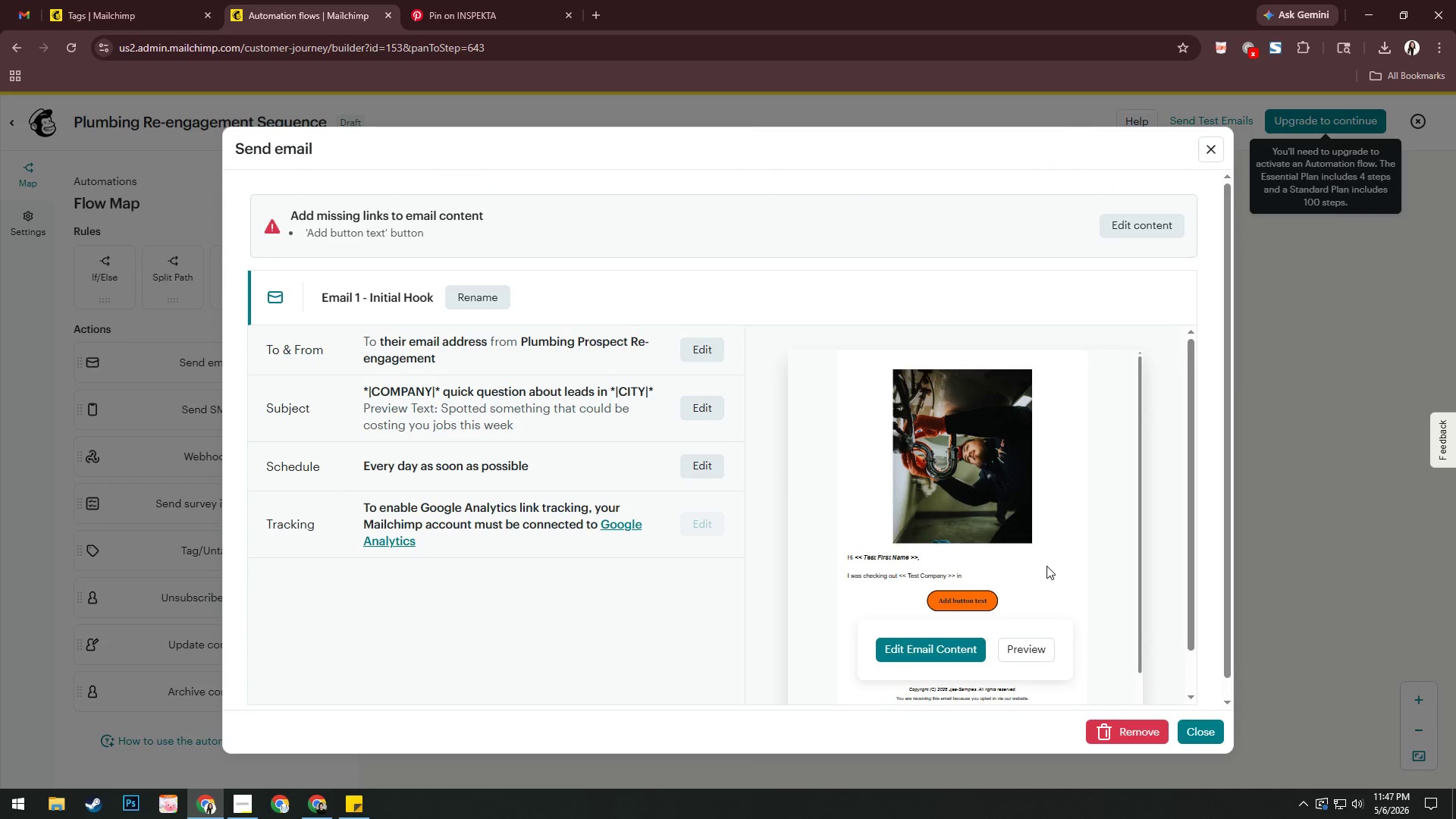 
left_click([954, 646])
 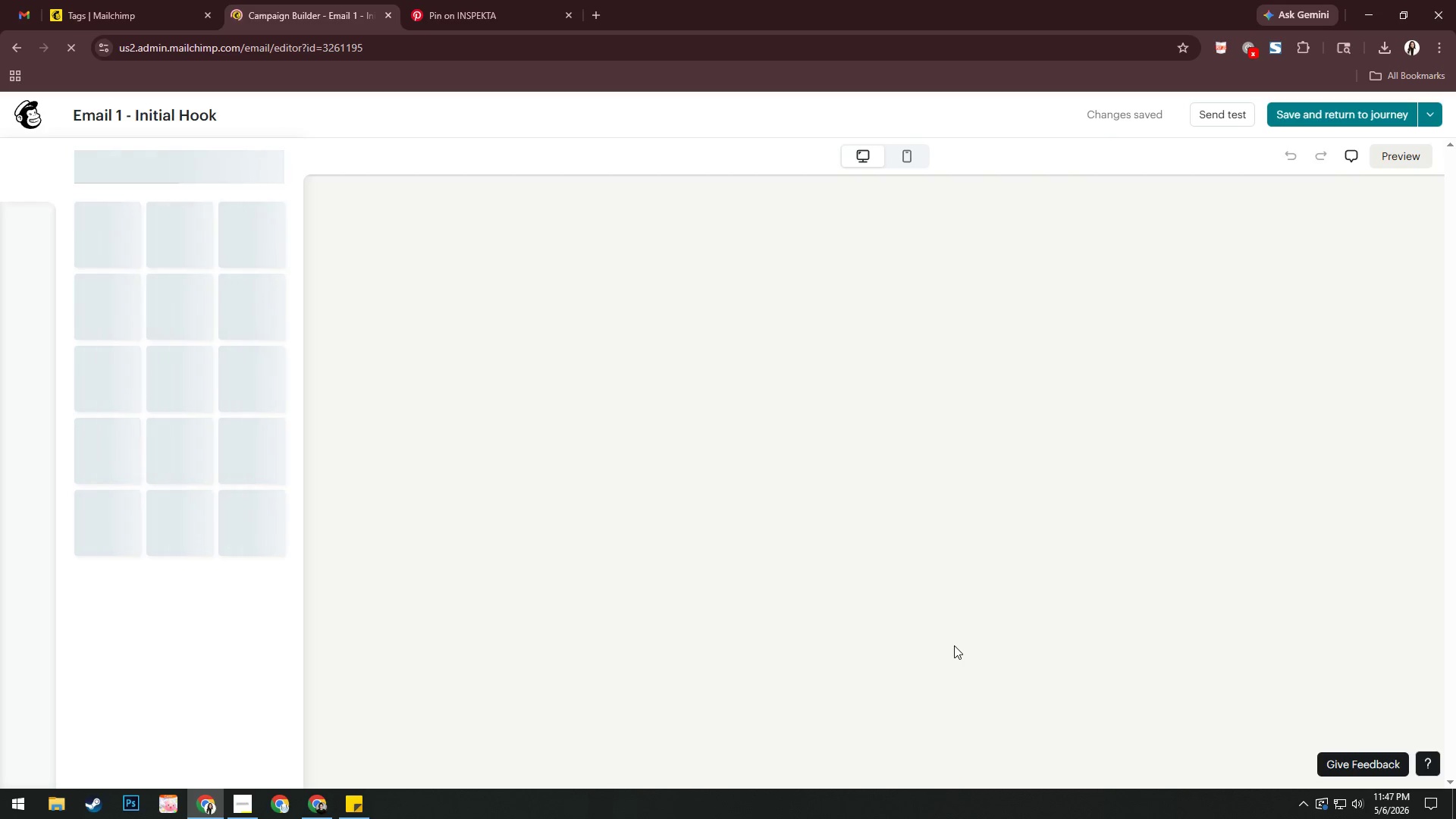 
wait(7.81)
 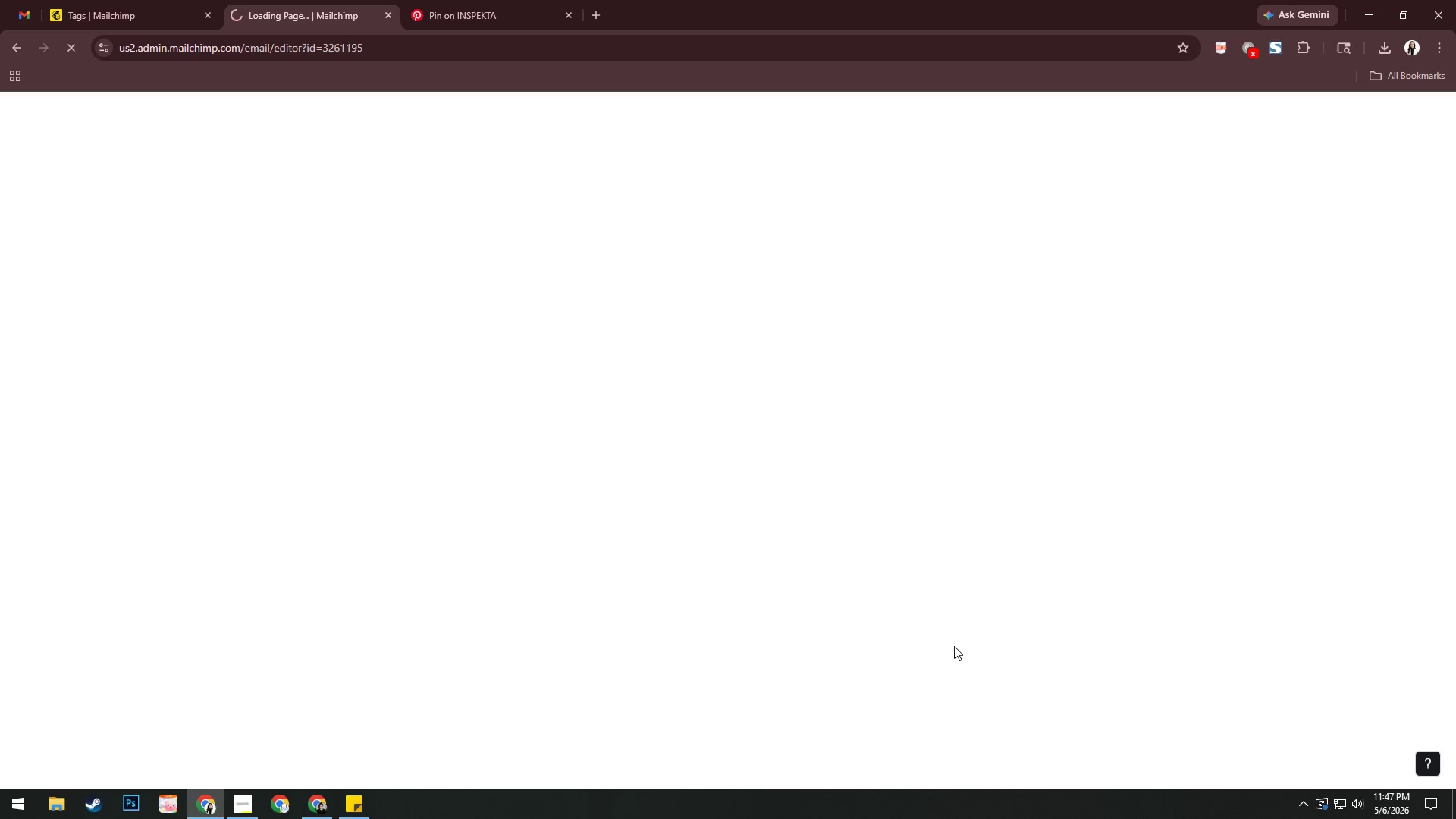 
left_click([918, 624])
 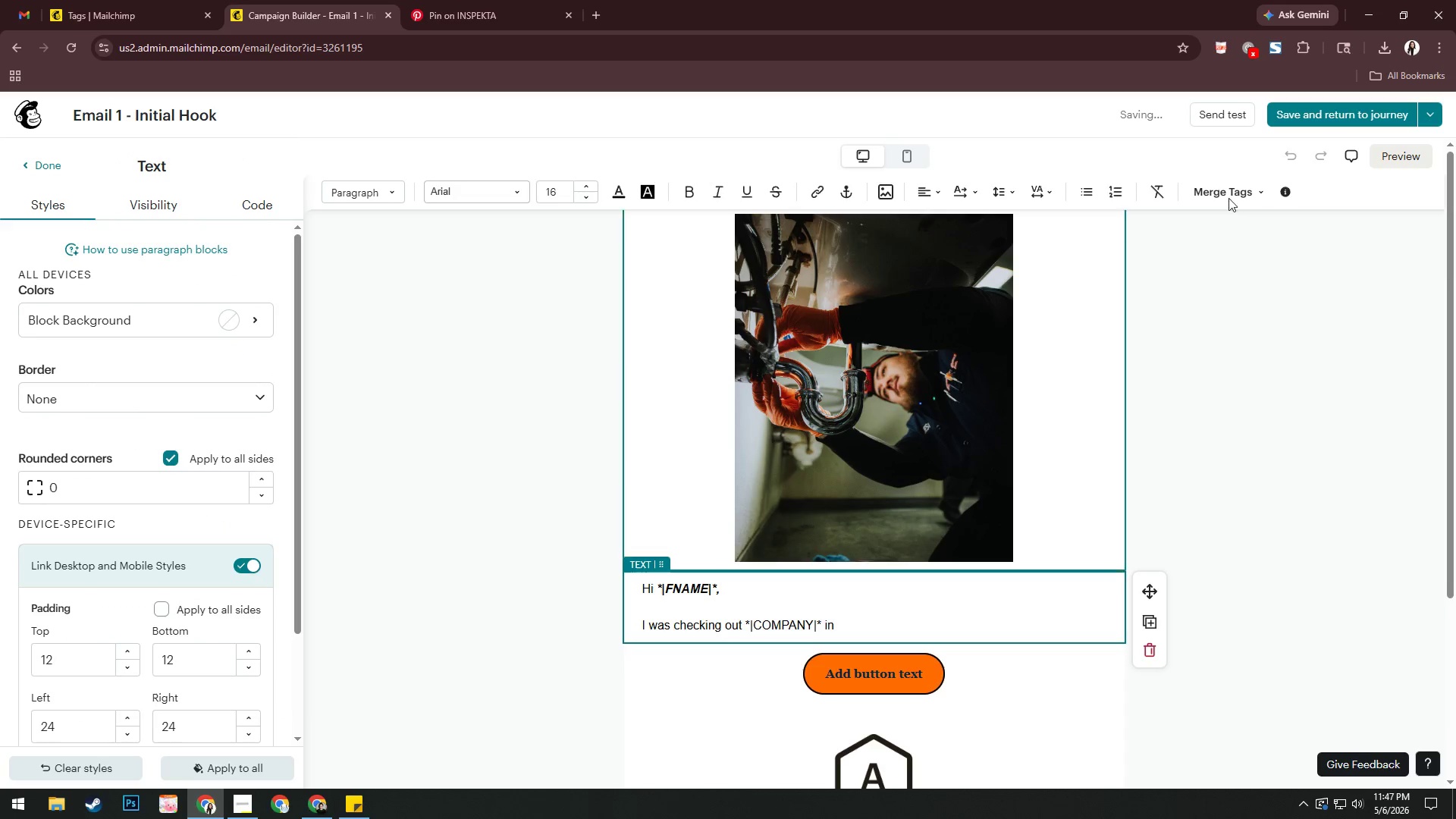 
left_click([1241, 193])
 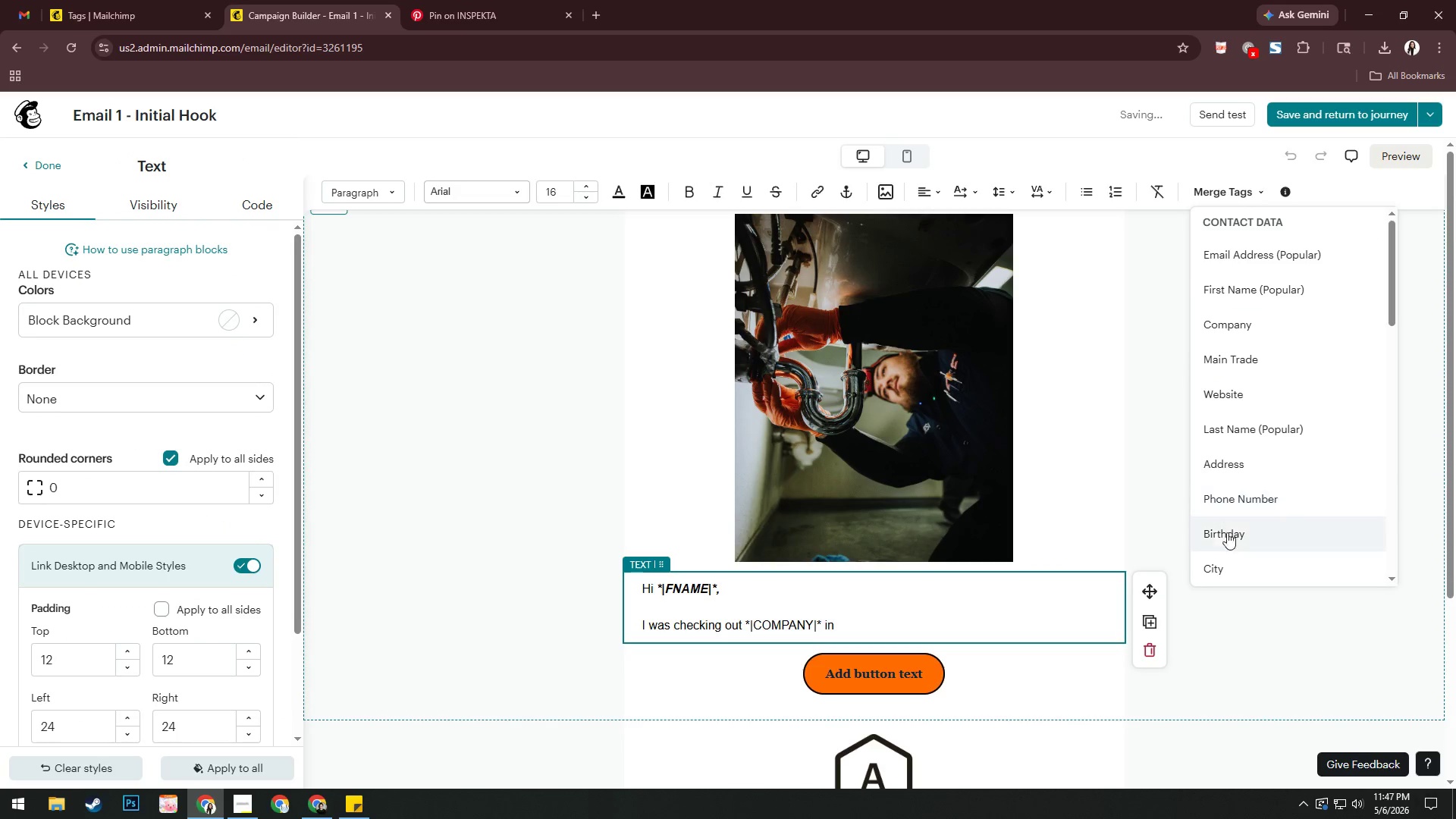 
left_click([1223, 560])
 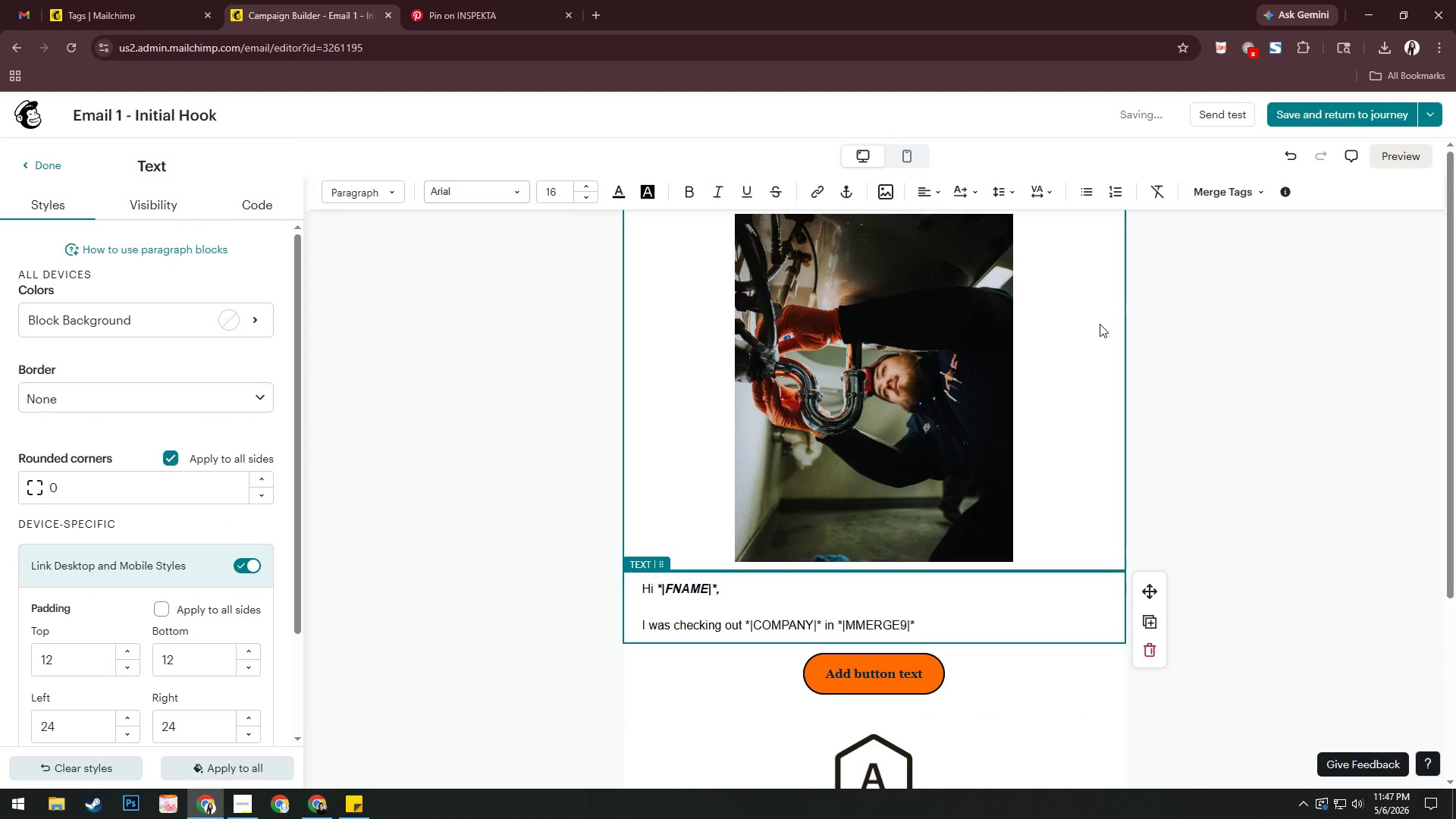 
left_click([73, 0])
 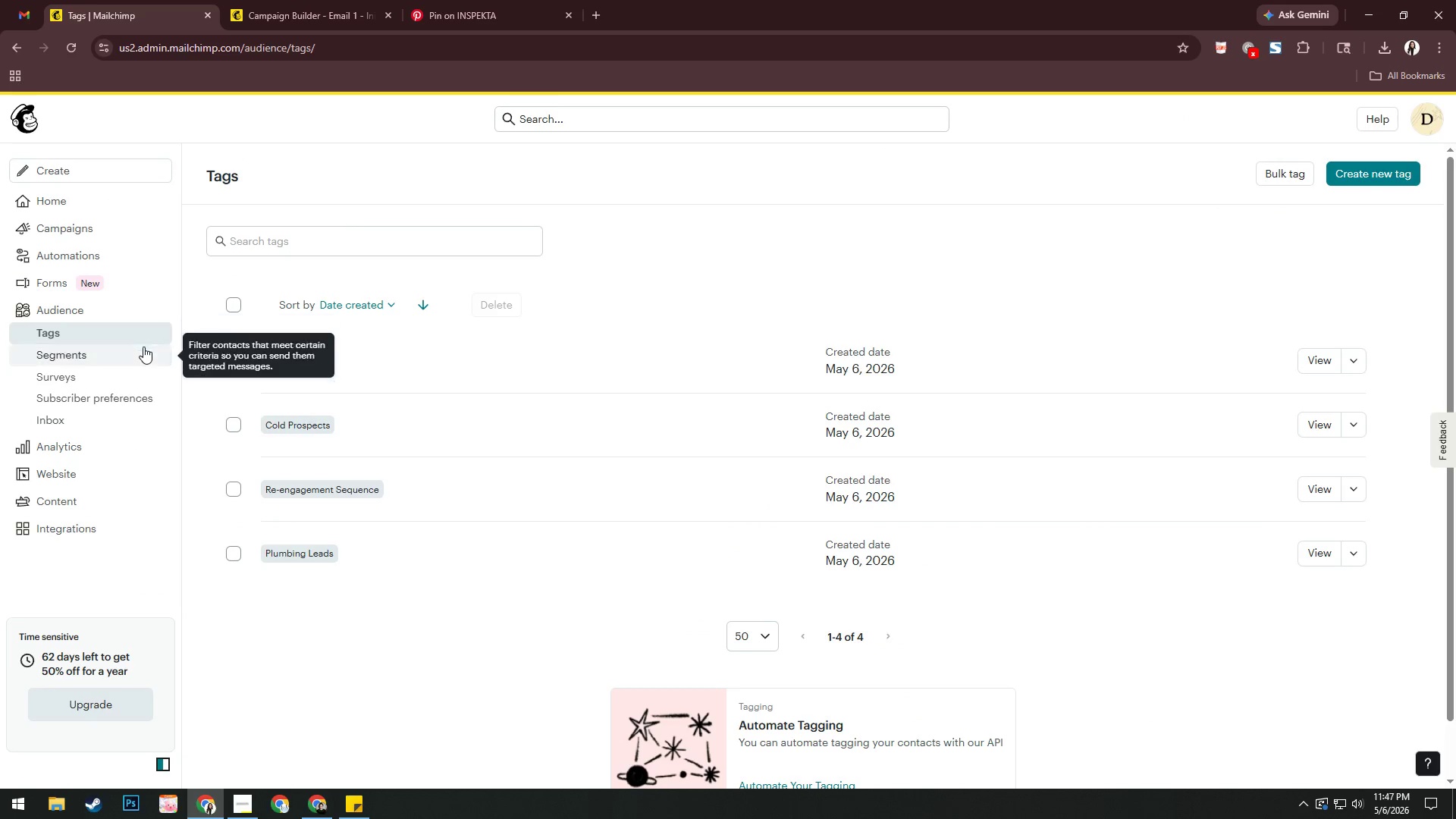 
left_click([123, 307])
 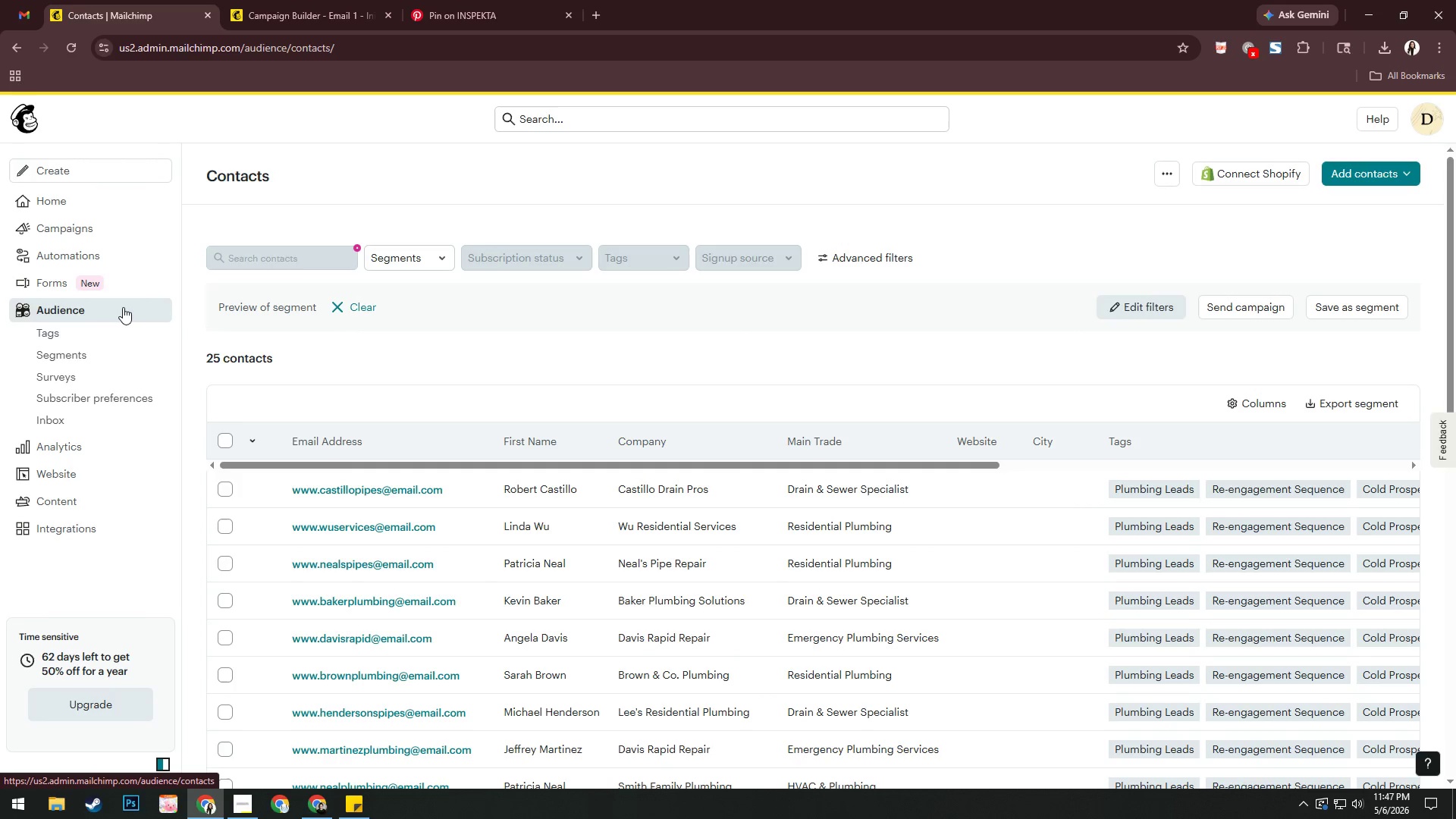 
wait(6.92)
 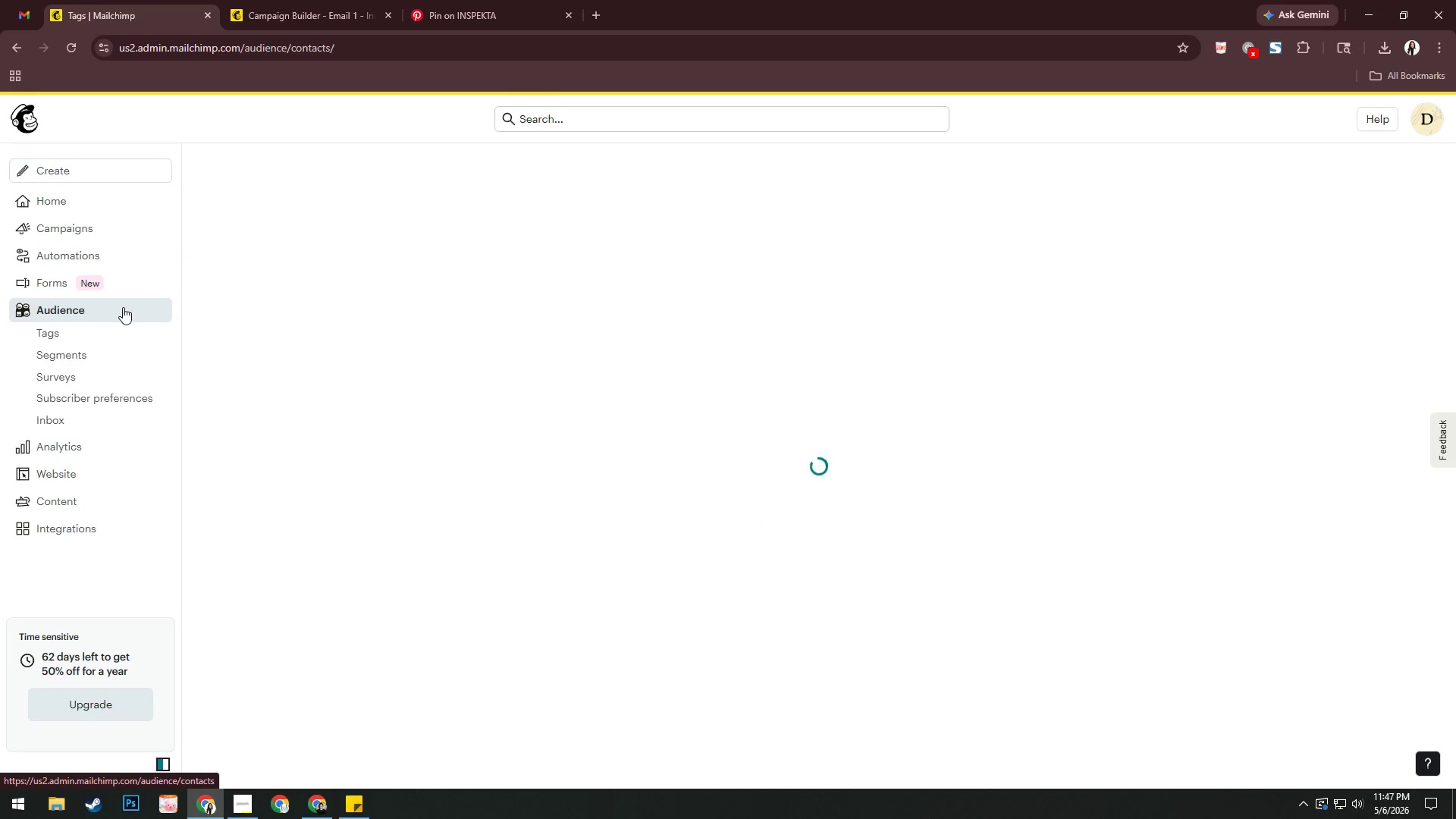 
left_click([1166, 177])
 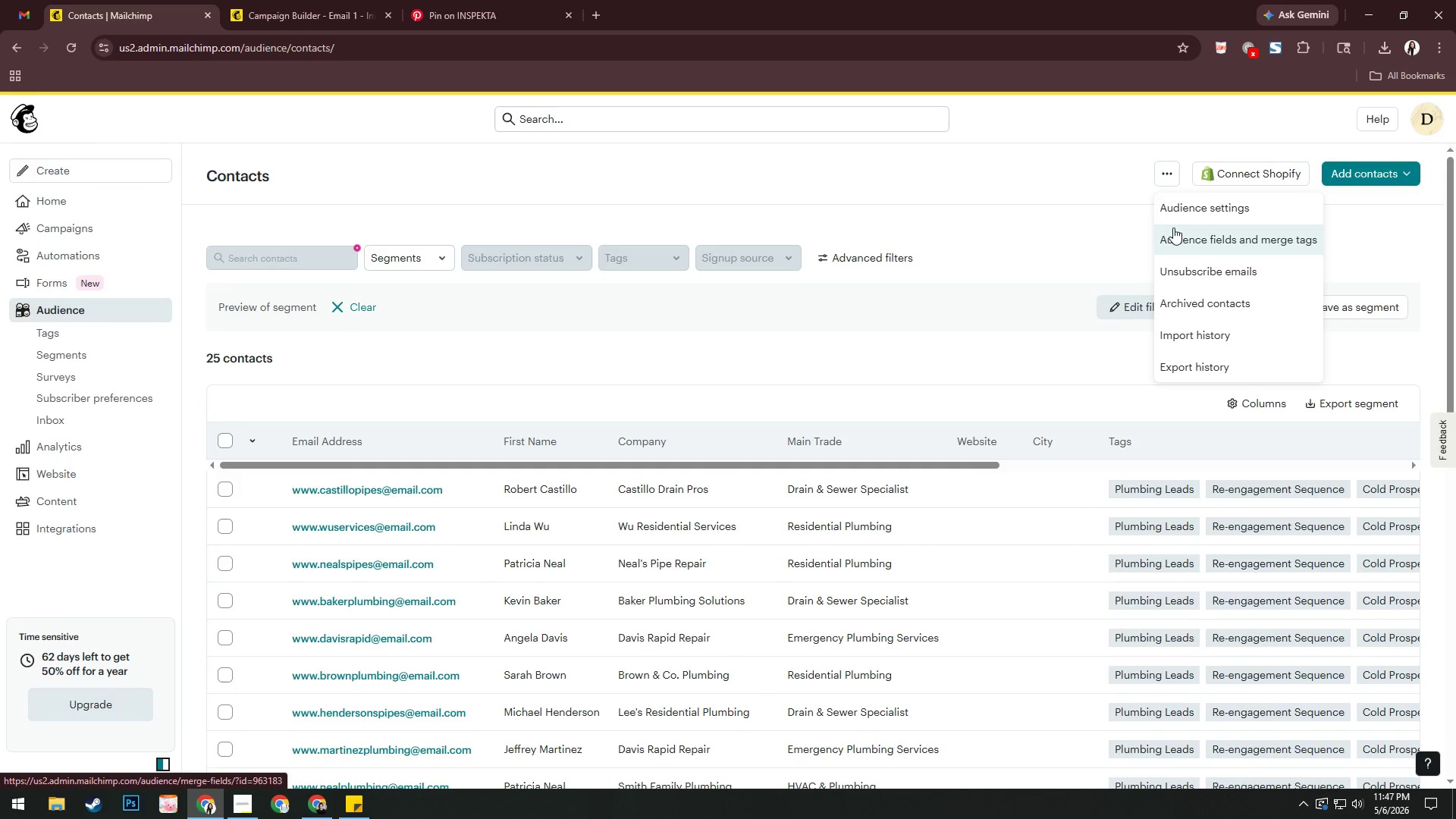 
left_click([1173, 228])
 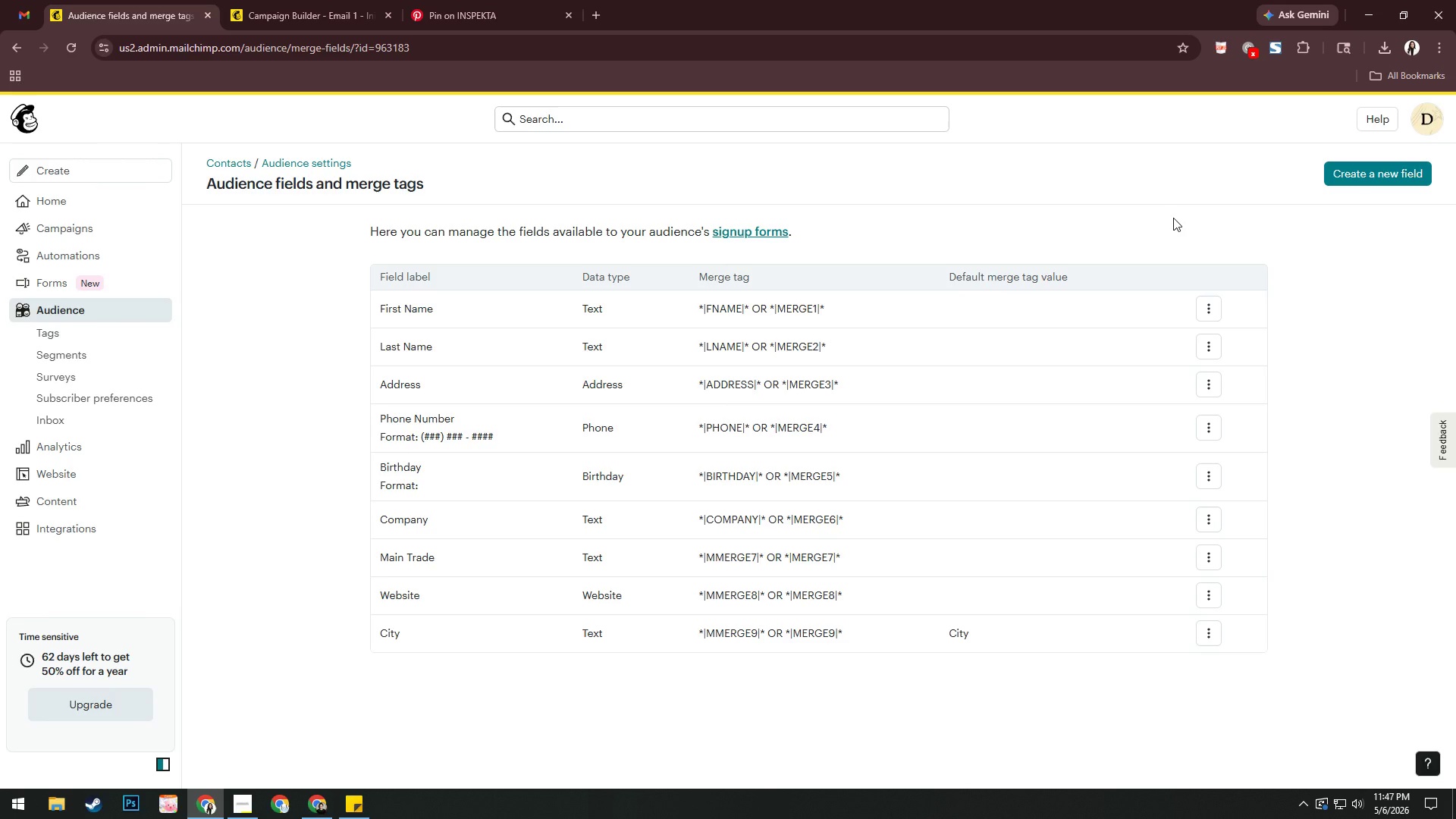 
wait(16.12)
 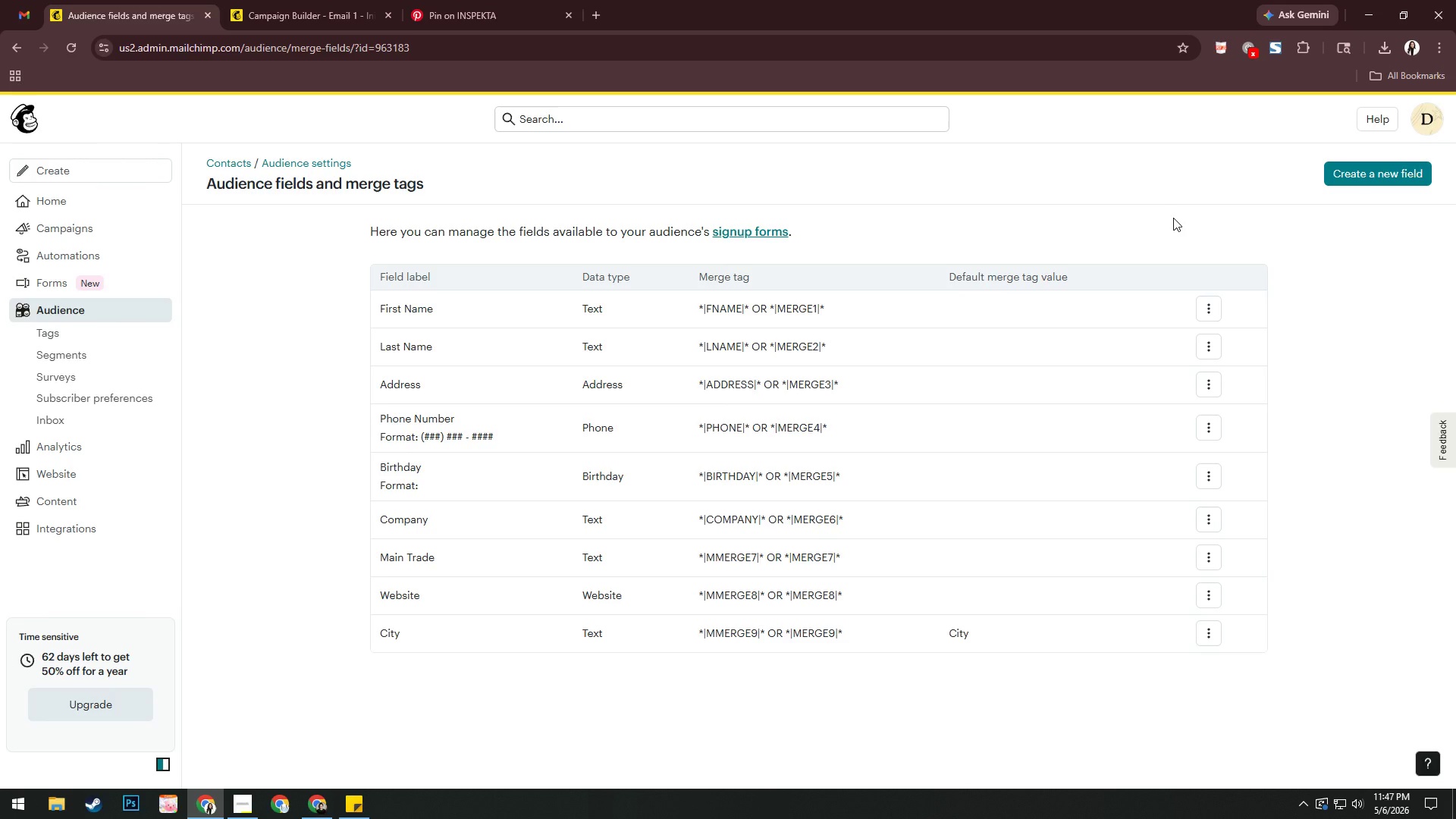 
left_click([1204, 632])
 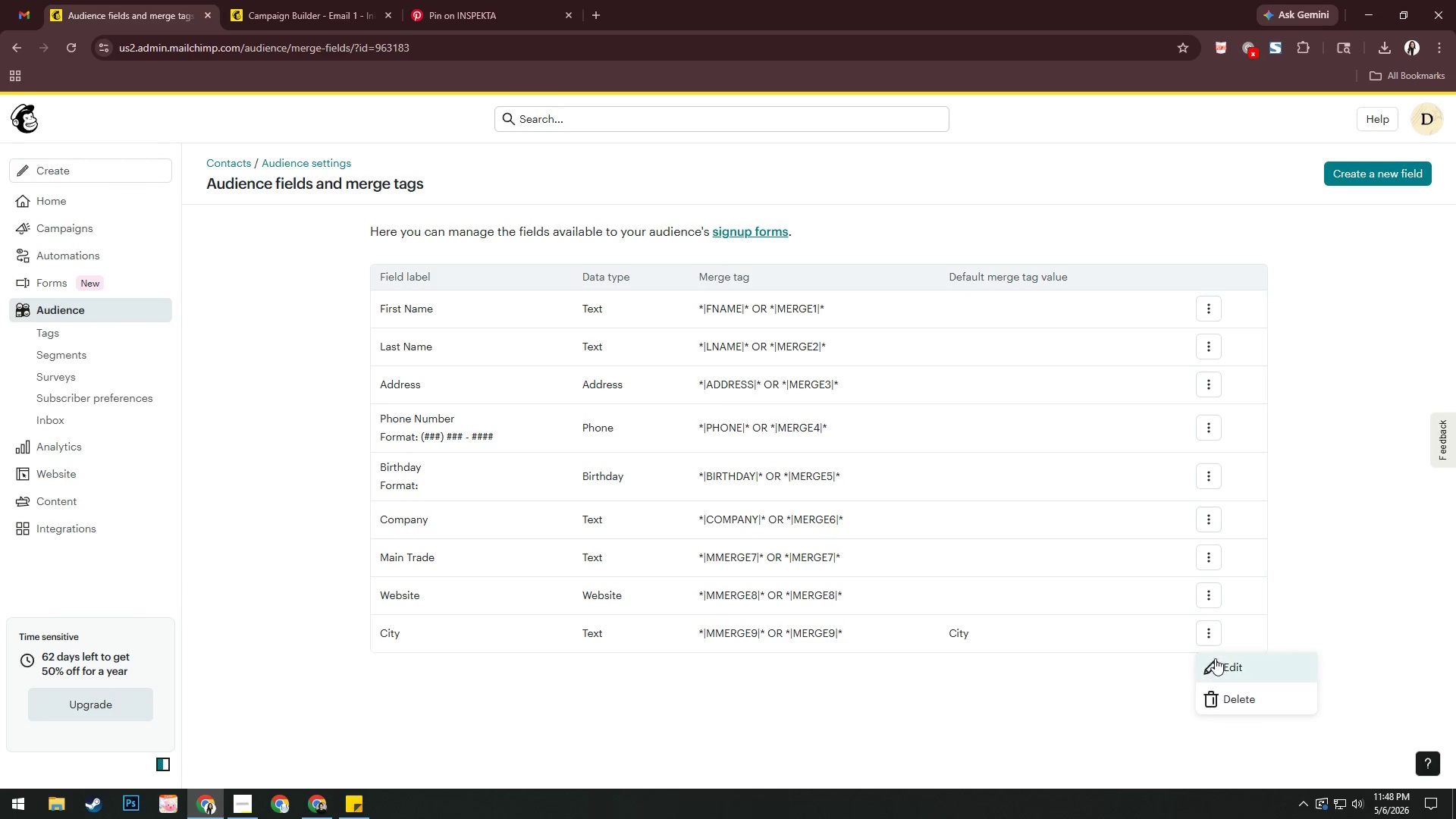 
left_click([1215, 658])
 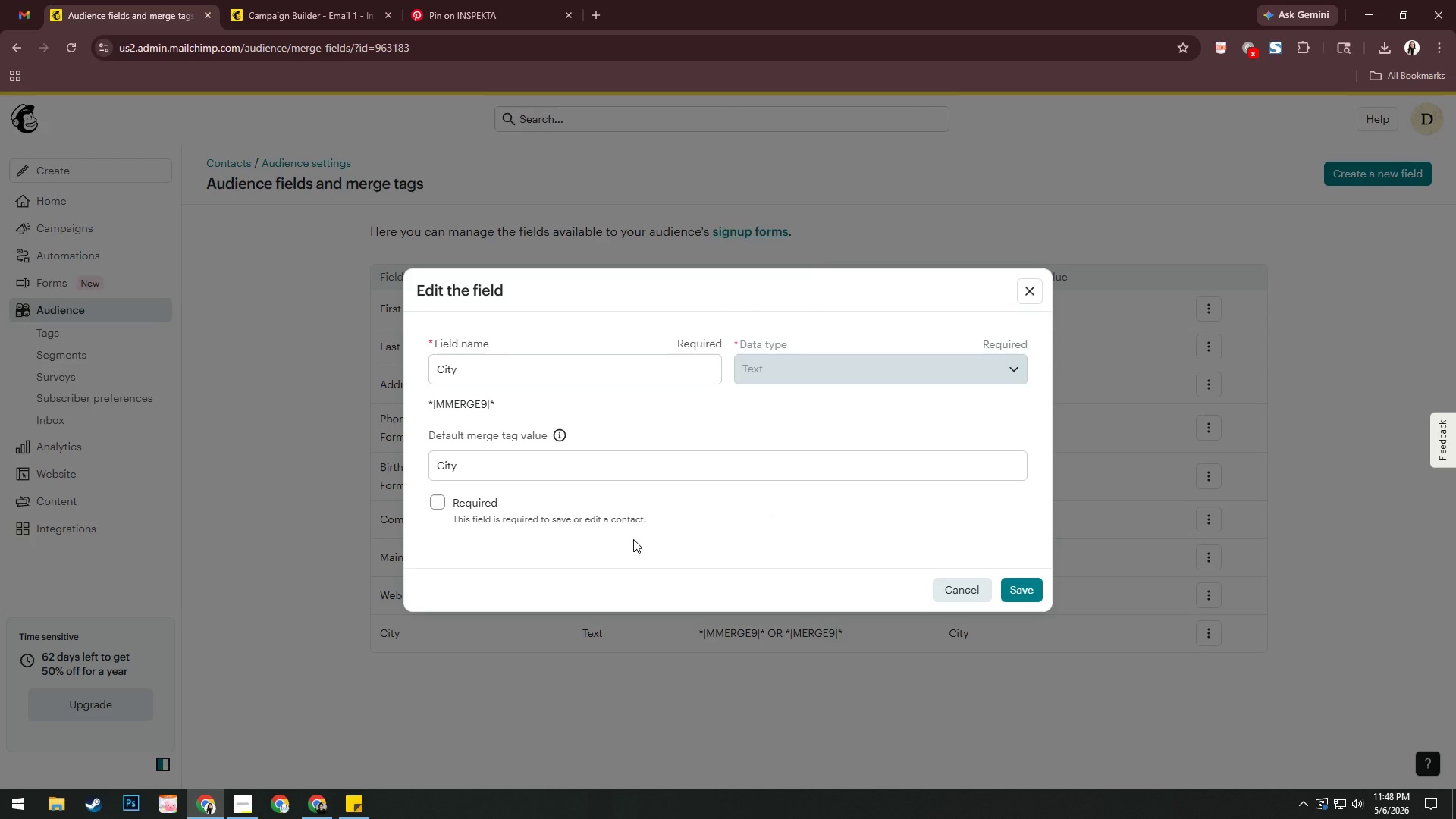 
wait(6.61)
 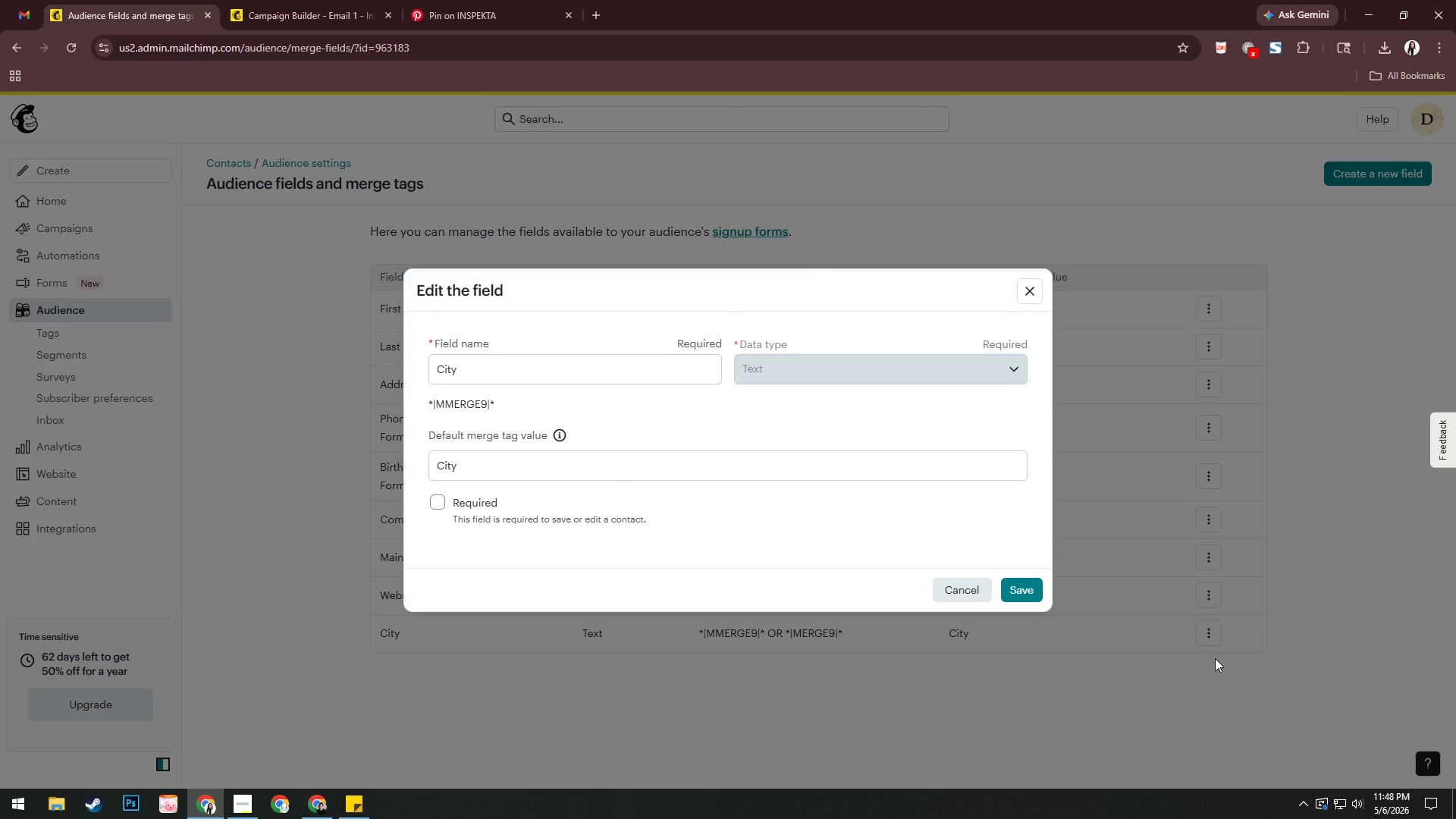 
left_click([460, 503])
 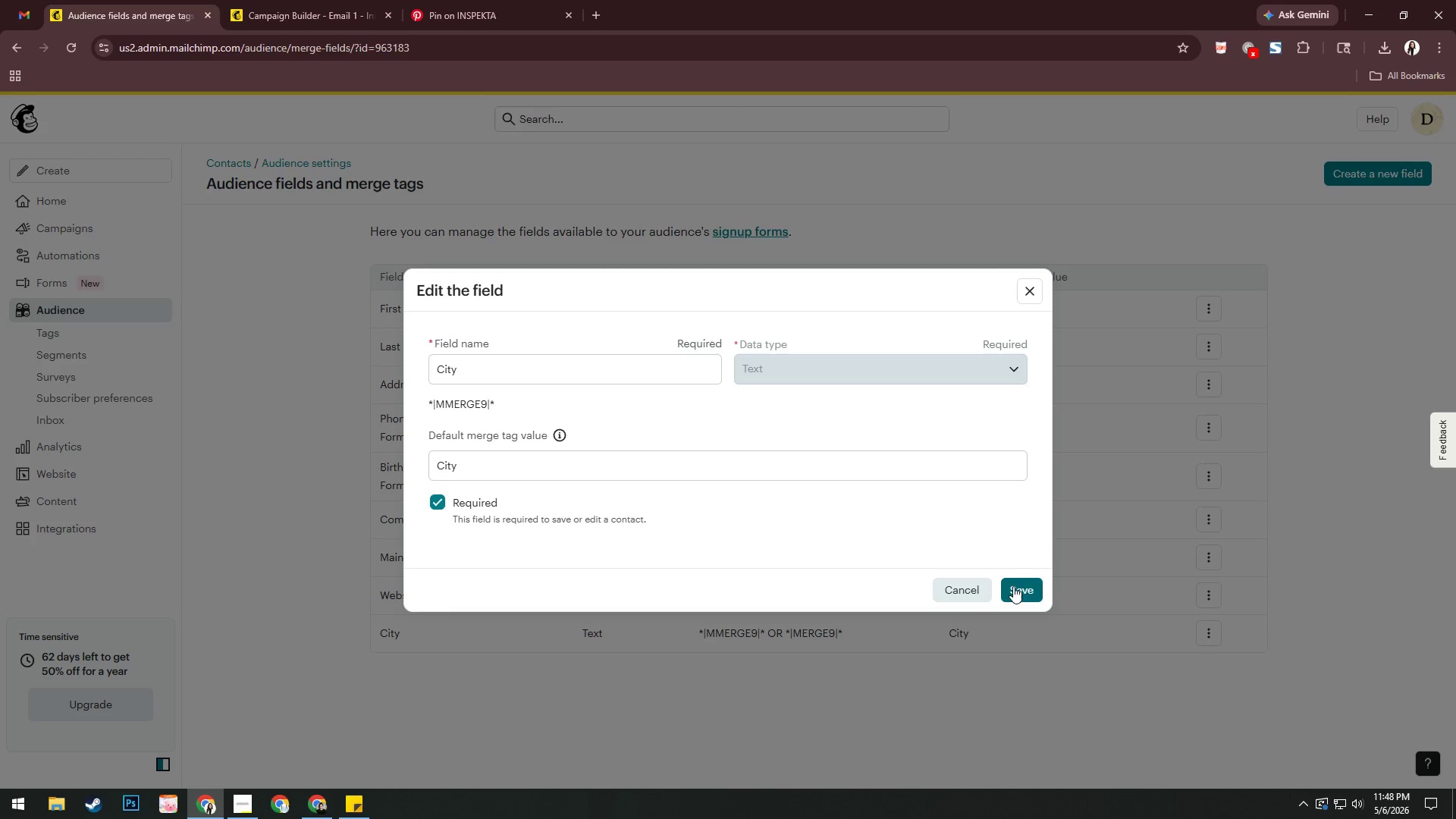 
left_click([1009, 366])
 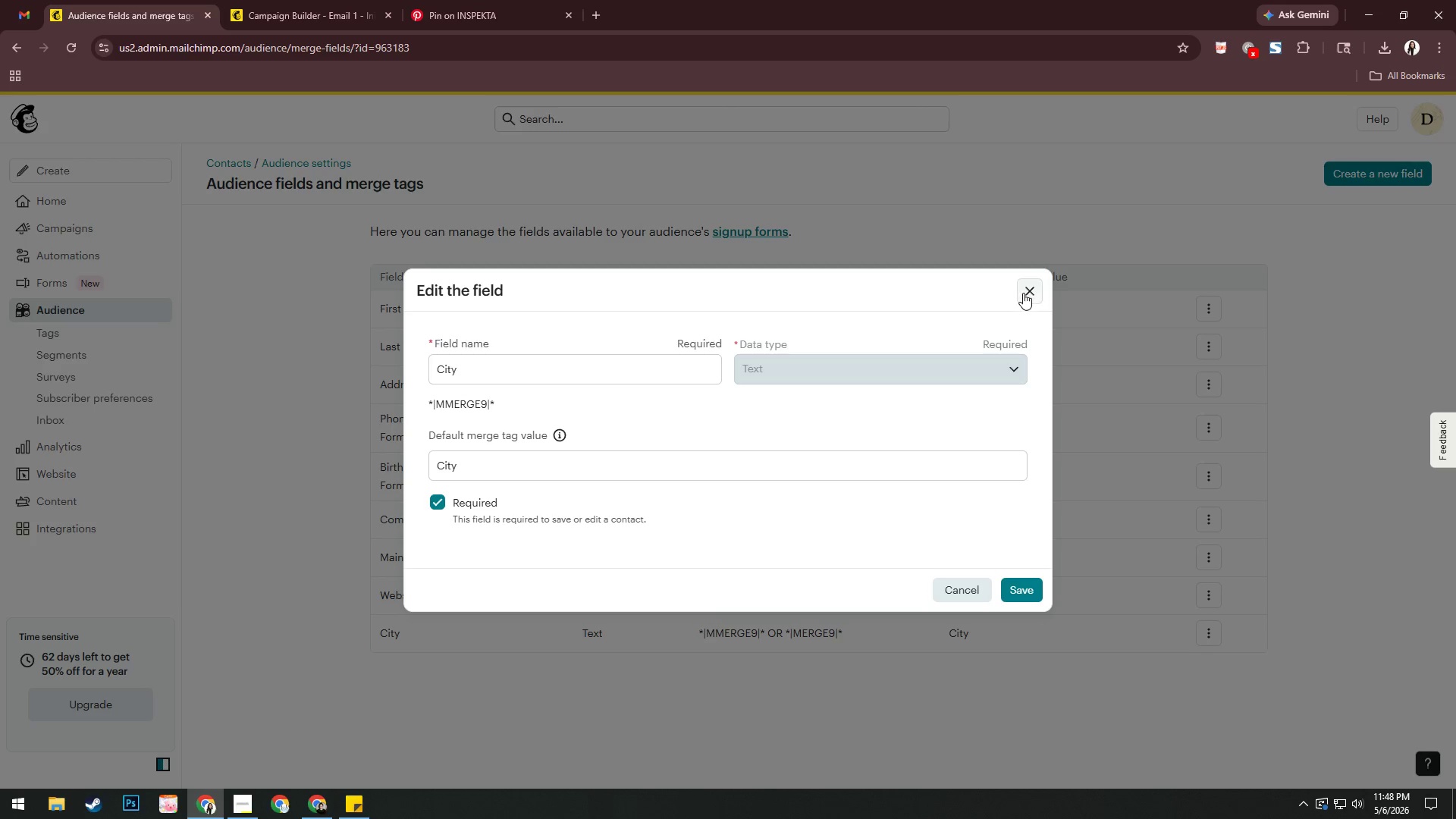 
left_click([1024, 290])
 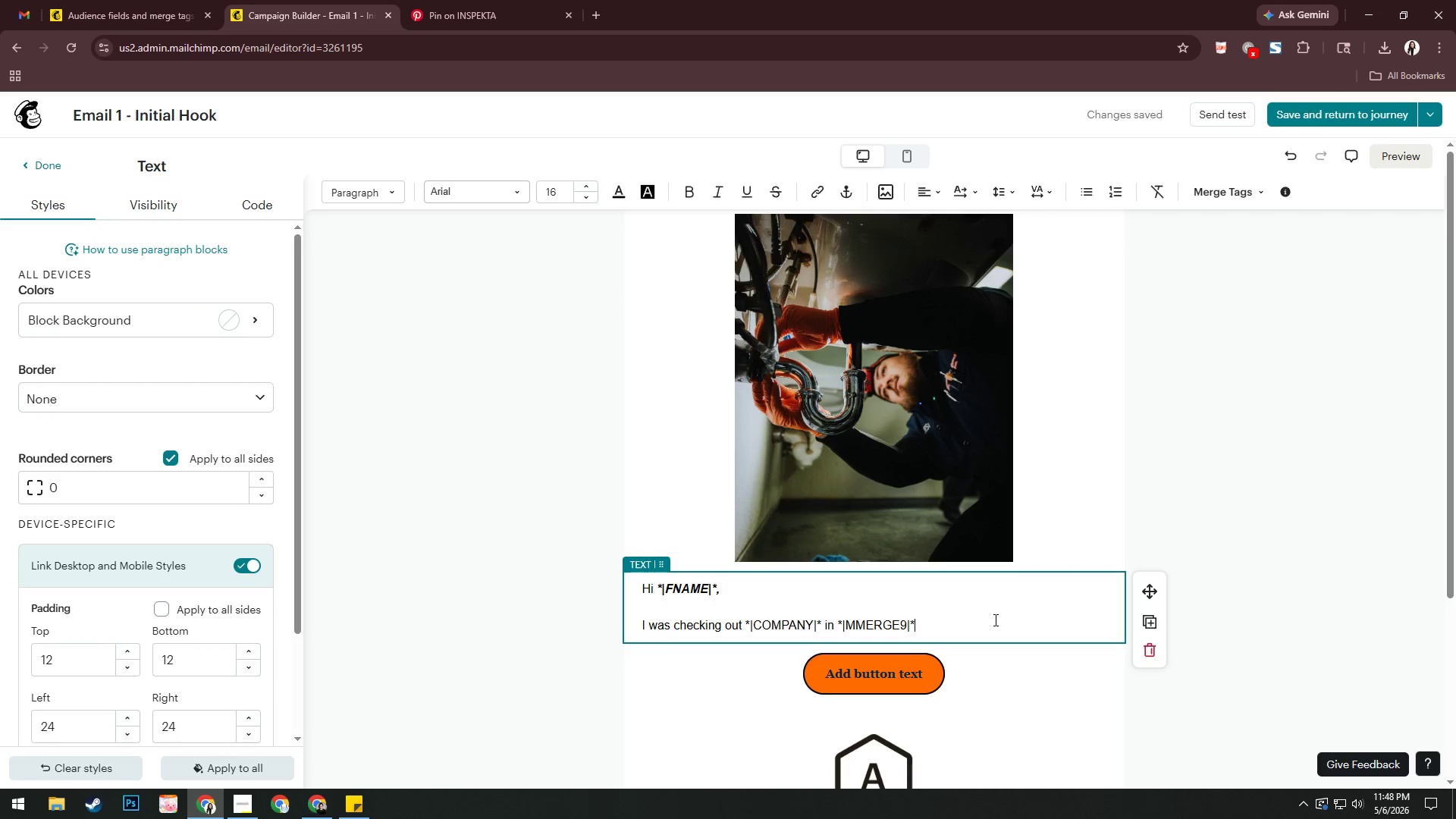 
left_click([83, 0])
 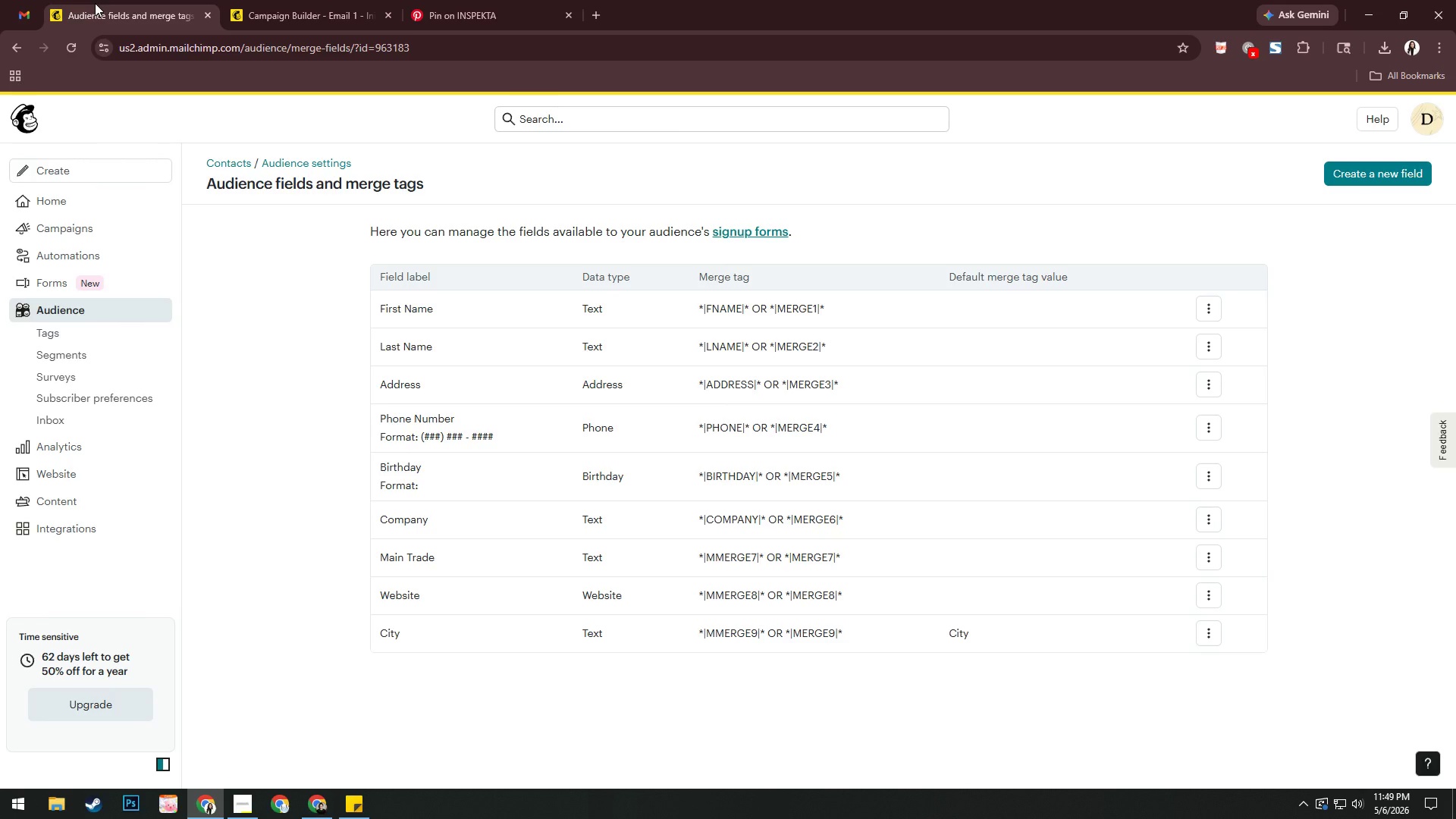 
wait(92.47)
 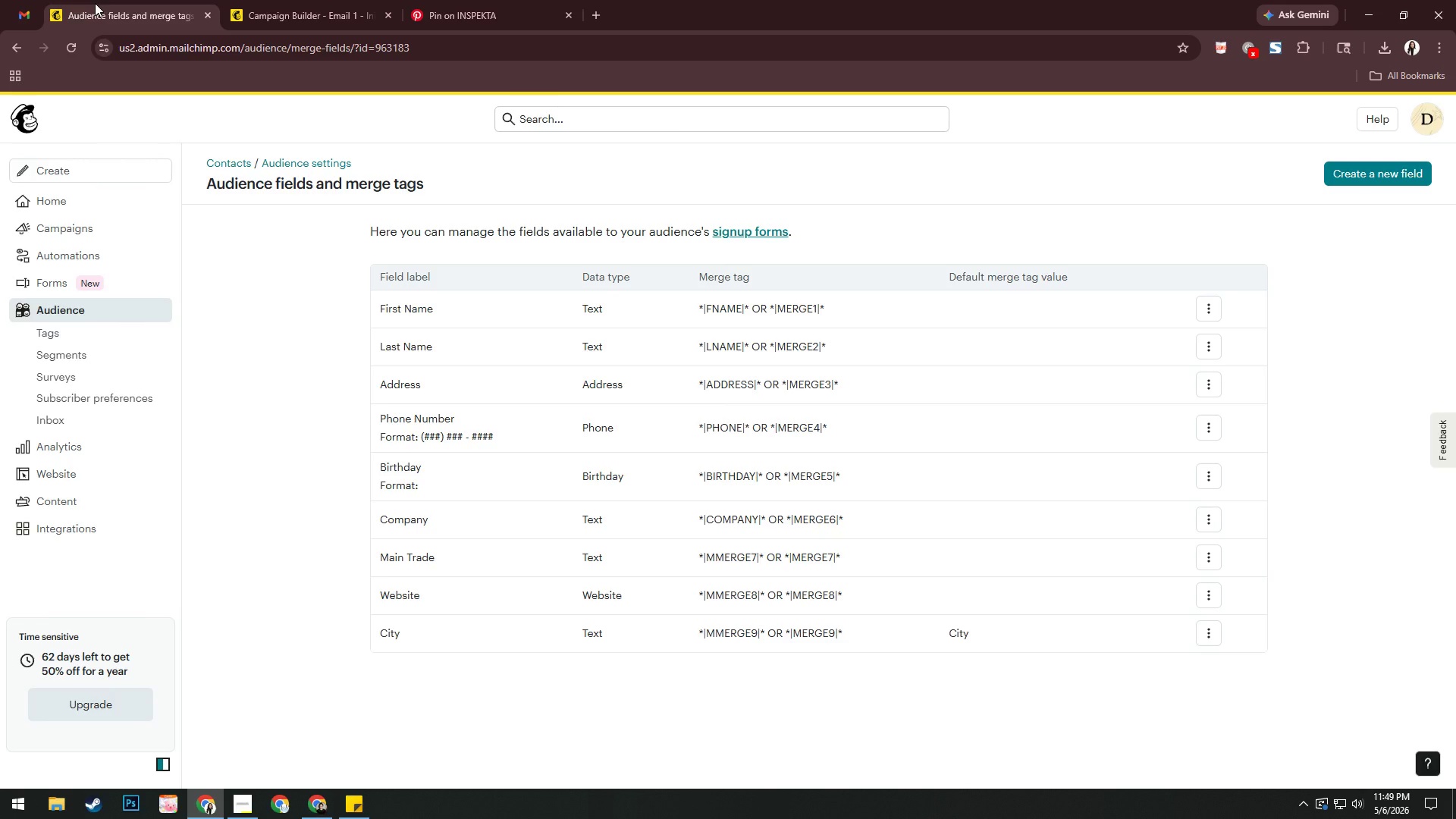 
left_click([247, 805])